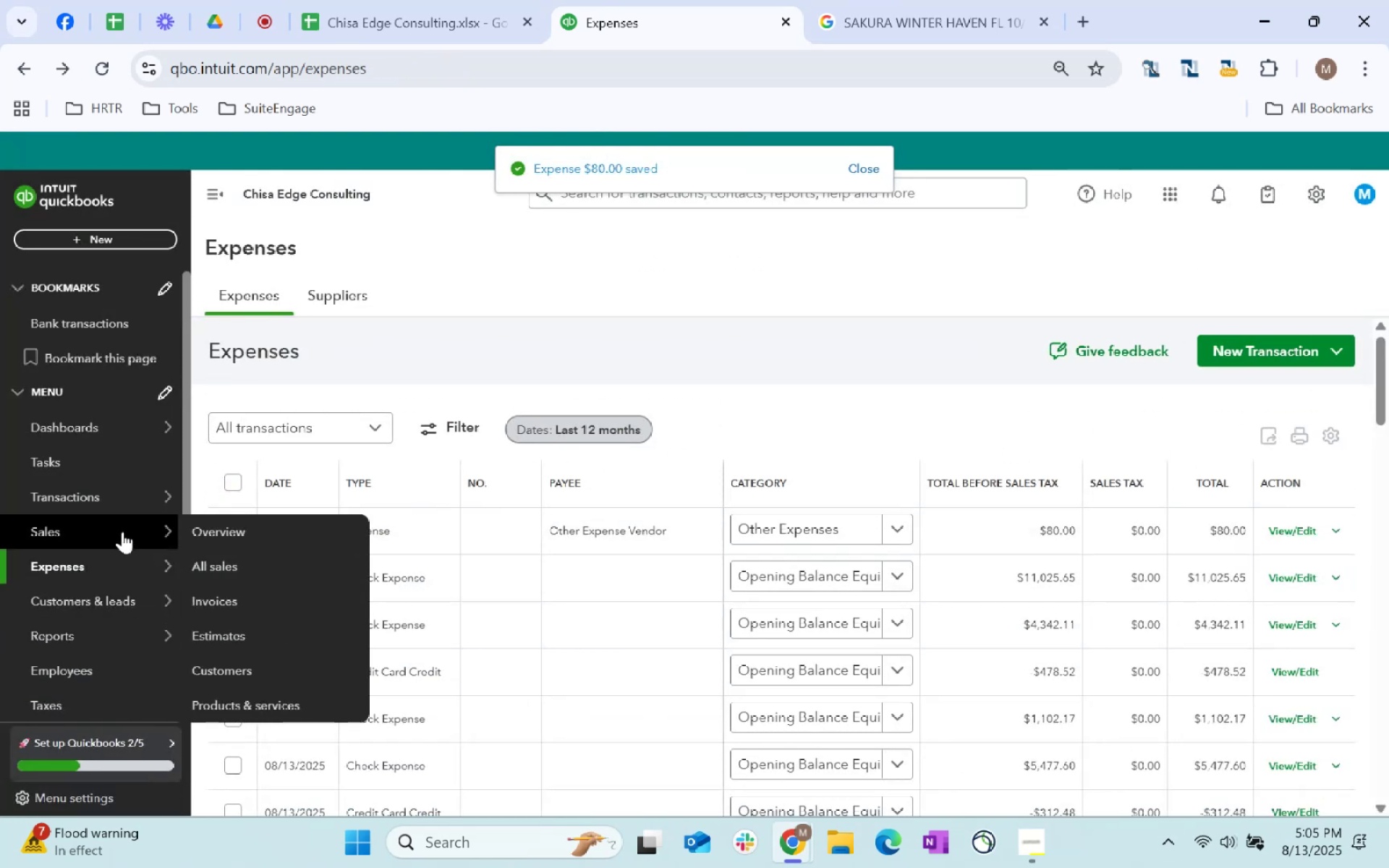 
wait(6.47)
 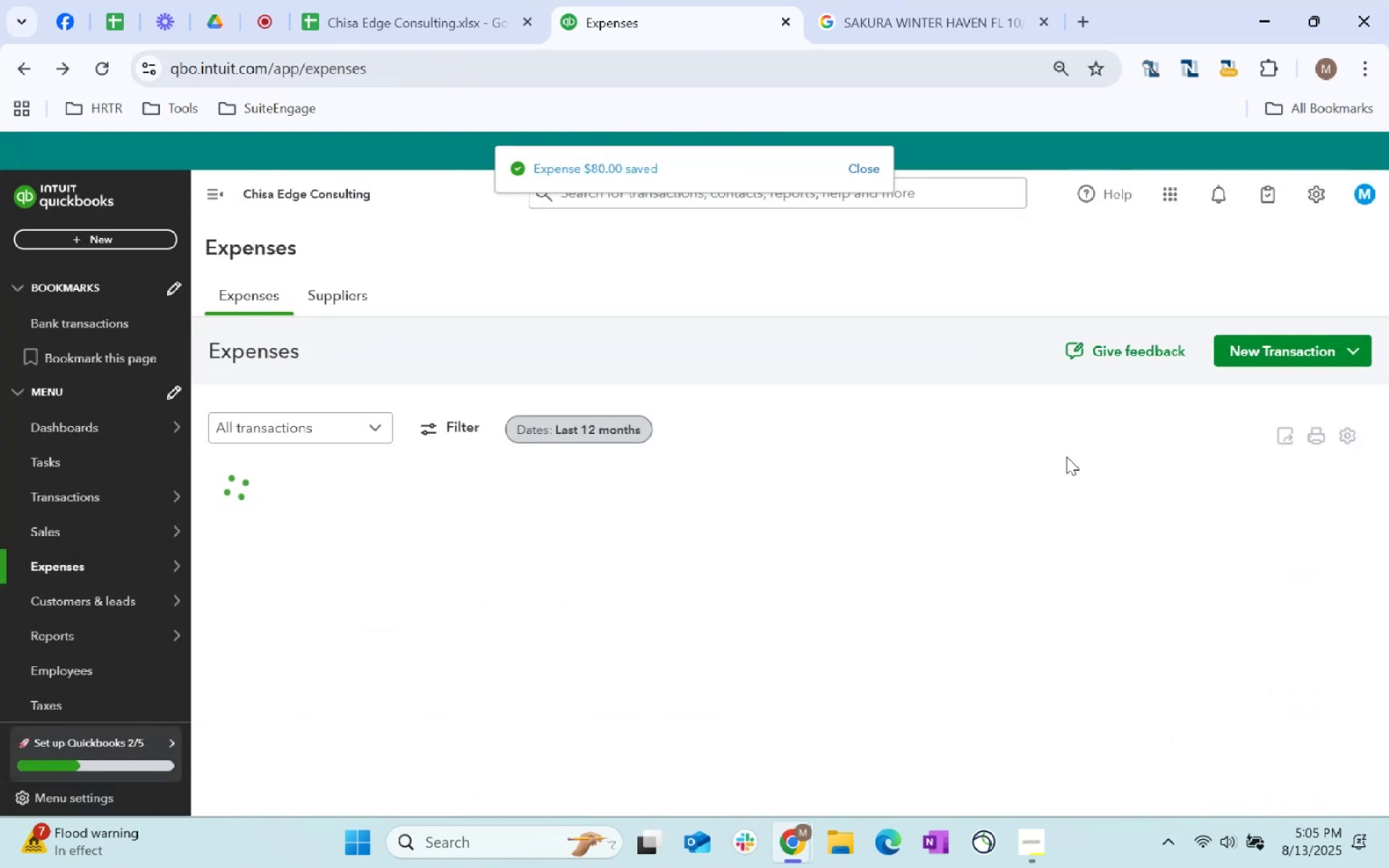 
left_click([263, 503])
 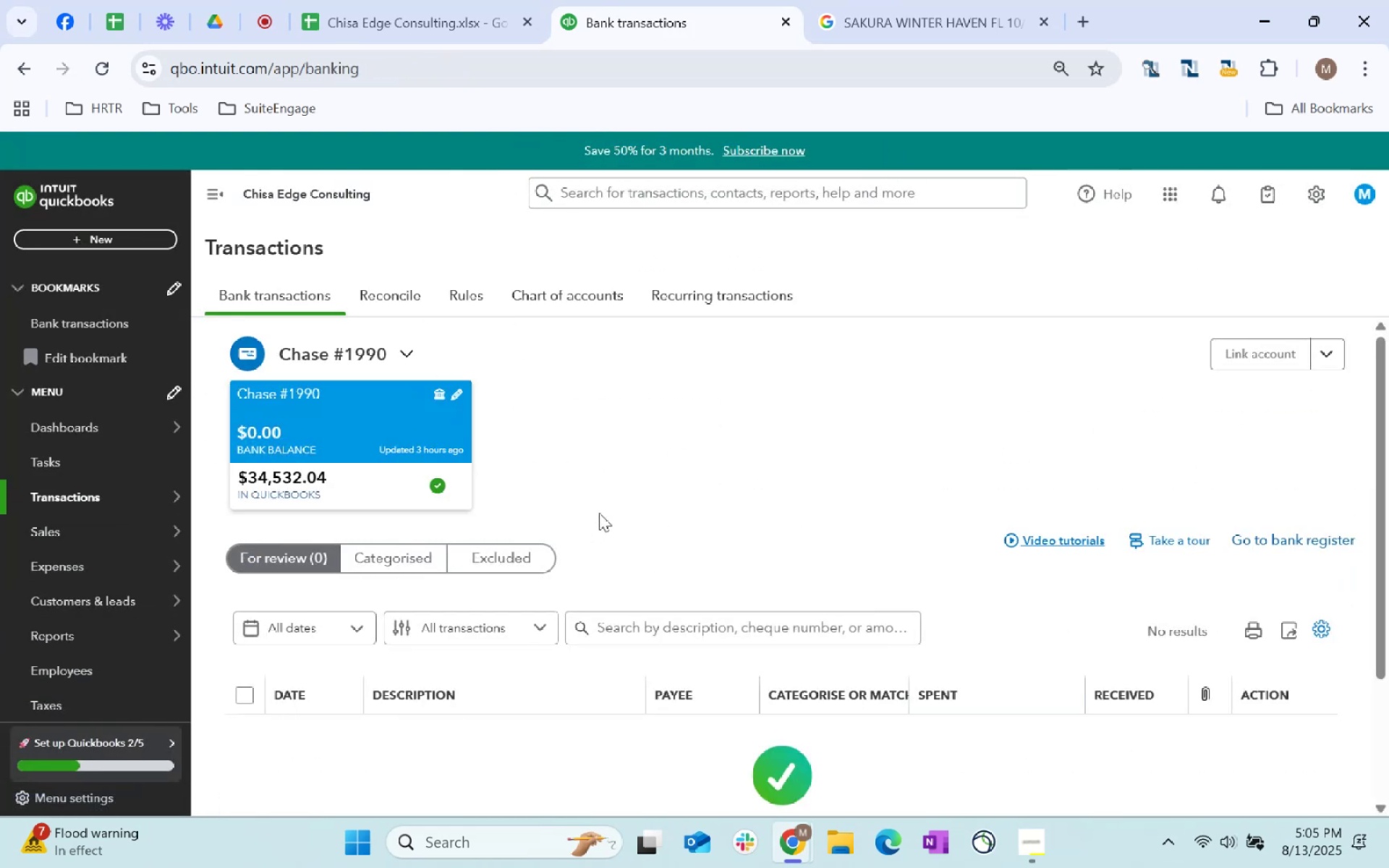 
left_click([391, 472])
 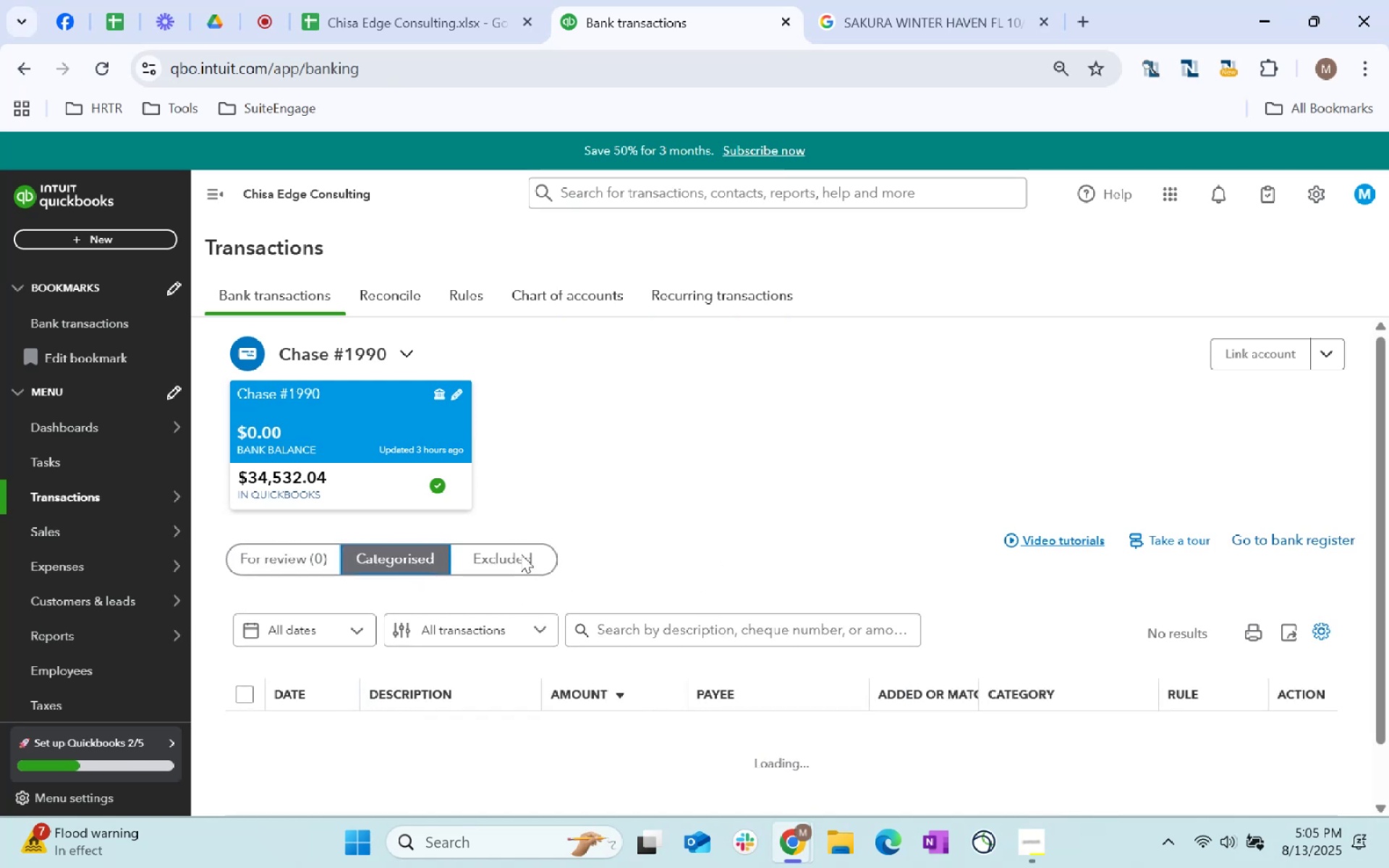 
left_click([497, 544])
 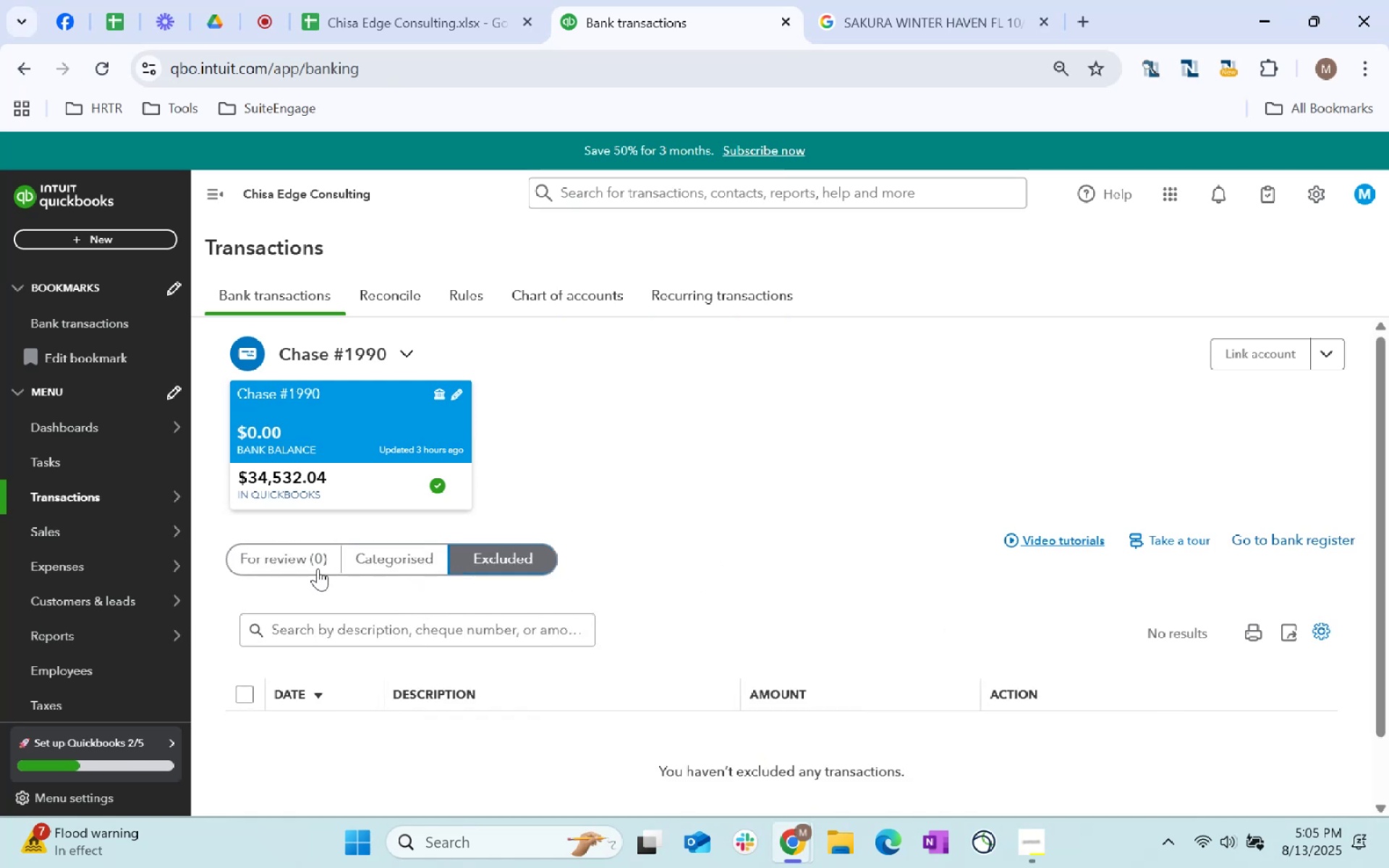 
left_click([271, 556])
 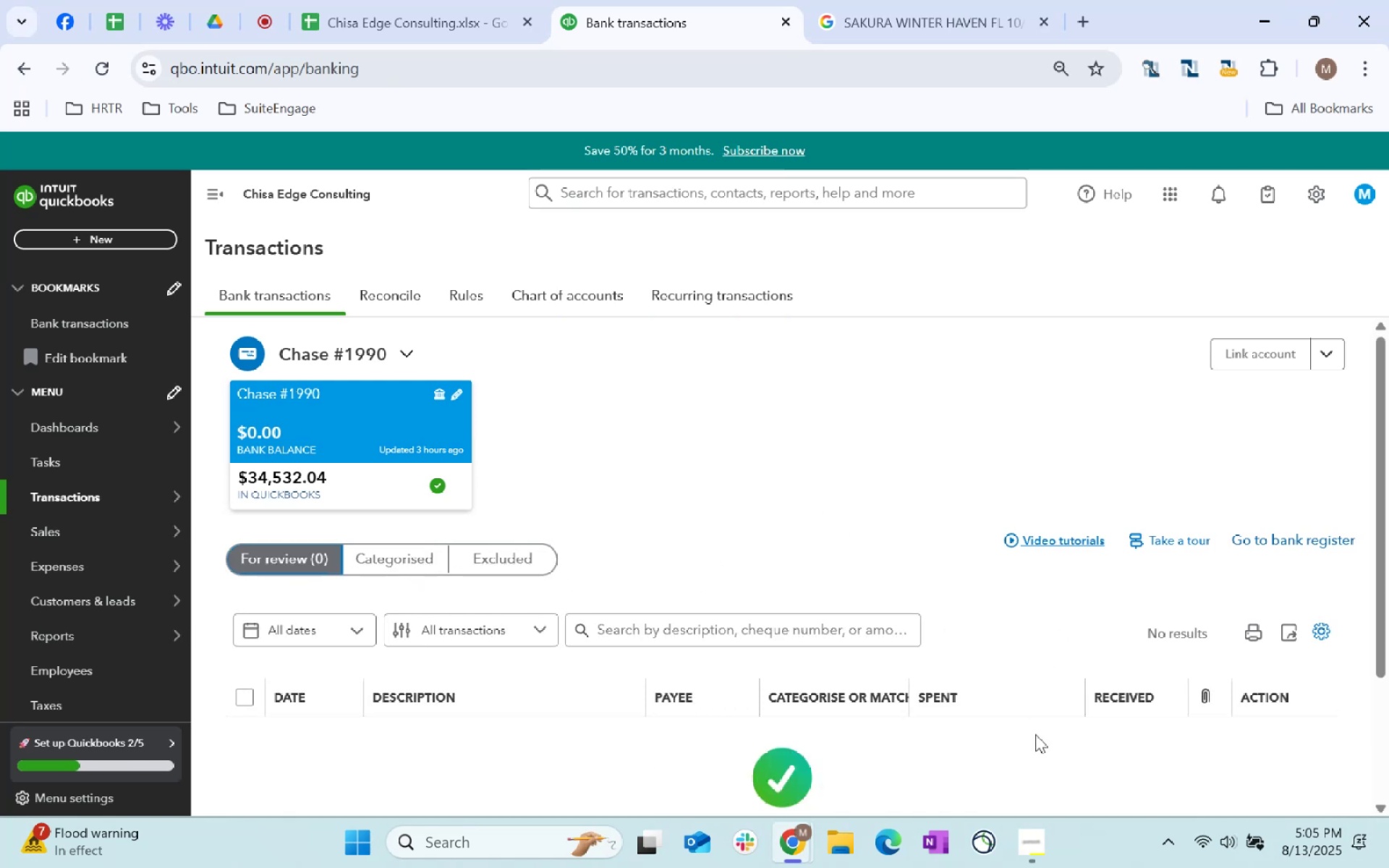 
scroll: coordinate [925, 709], scroll_direction: down, amount: 4.0
 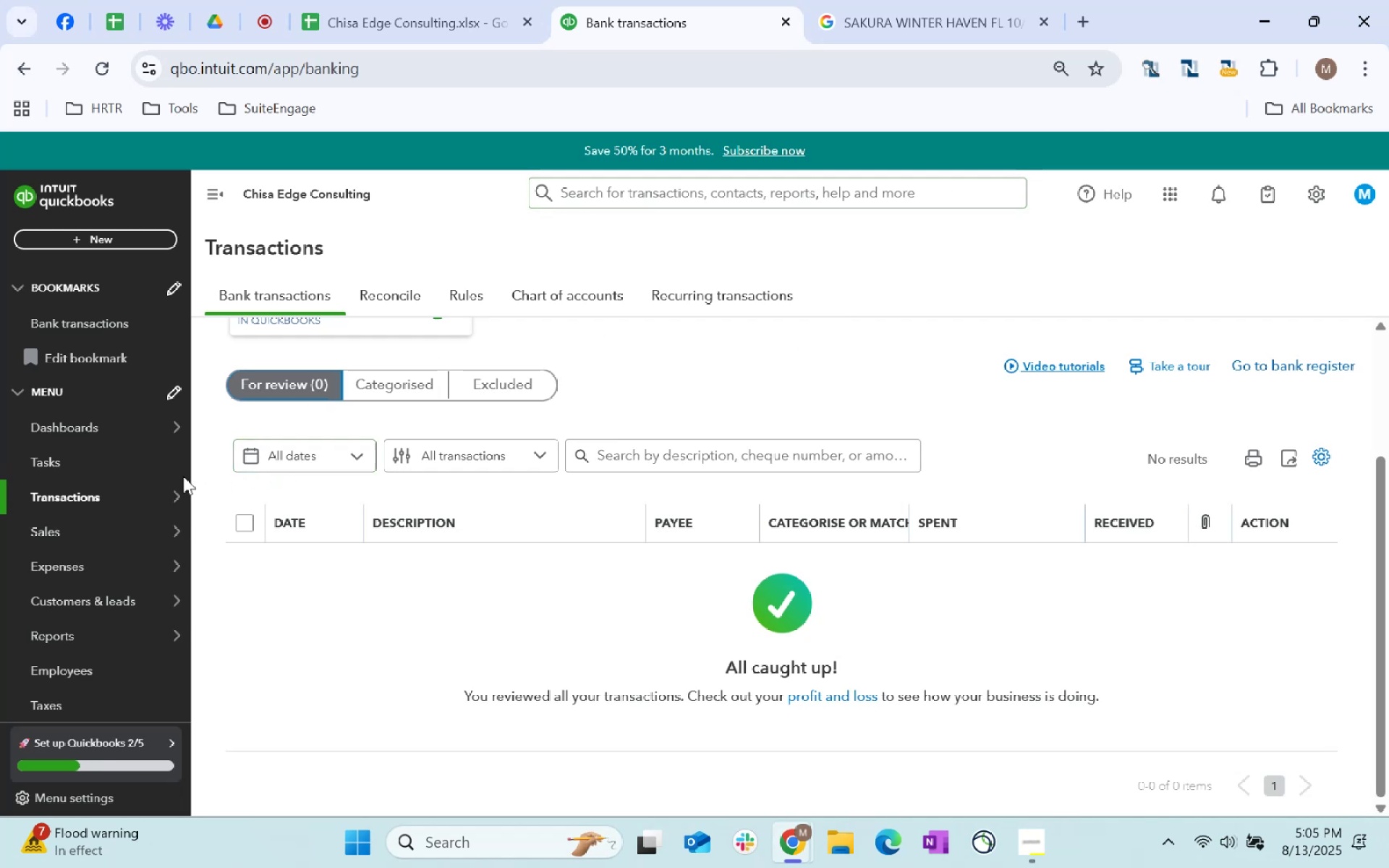 
wait(7.13)
 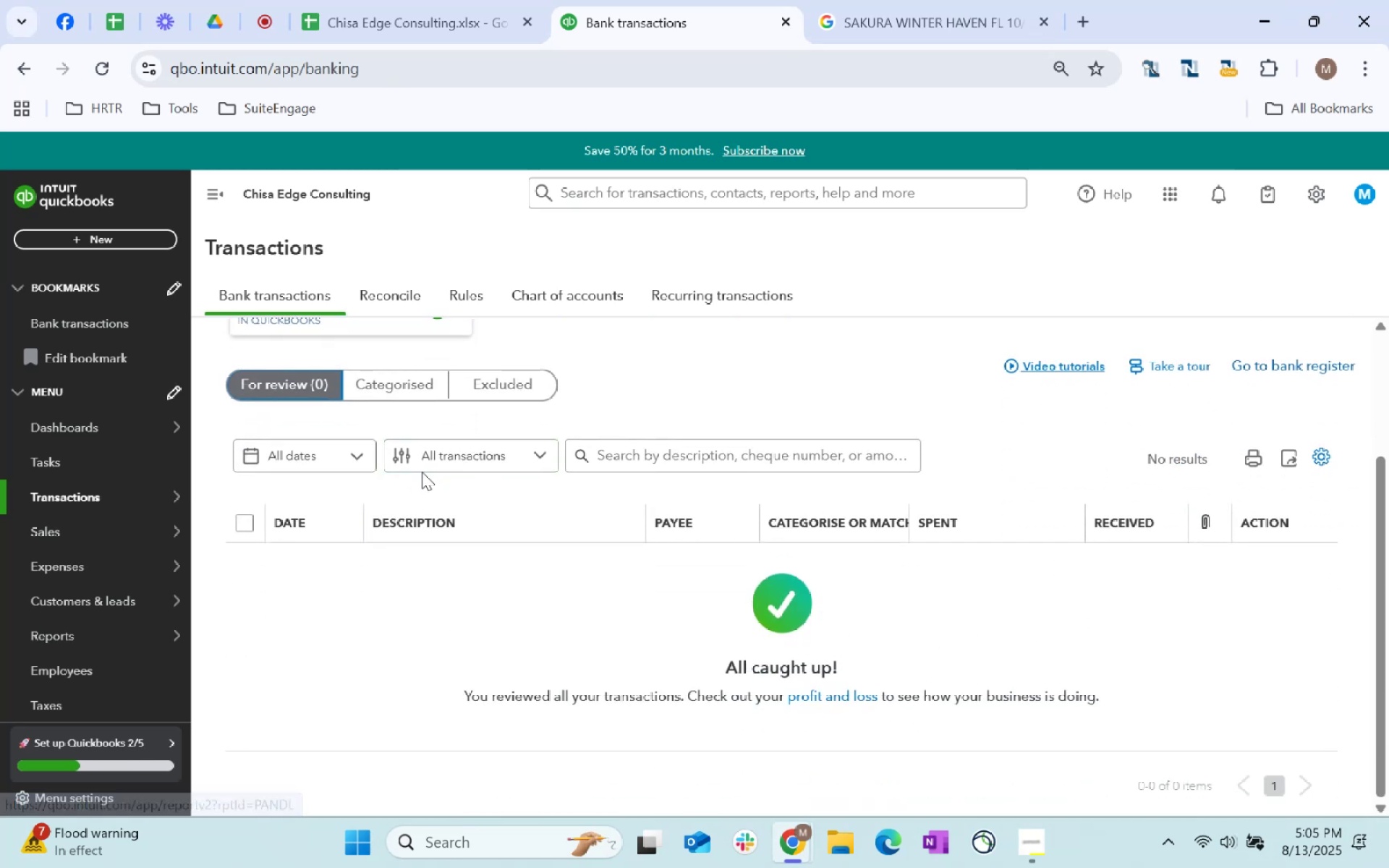 
left_click([252, 497])
 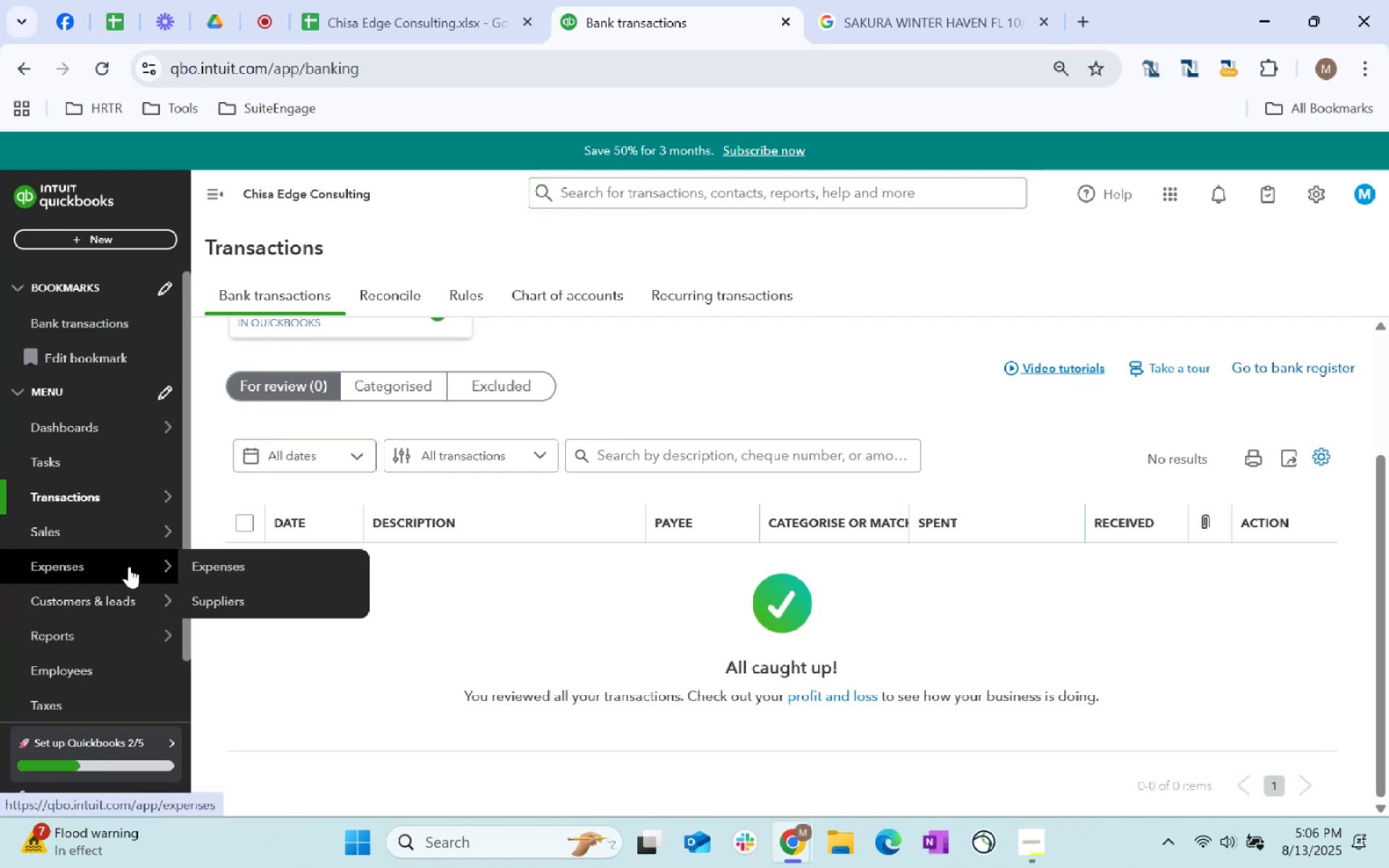 
left_click([211, 557])
 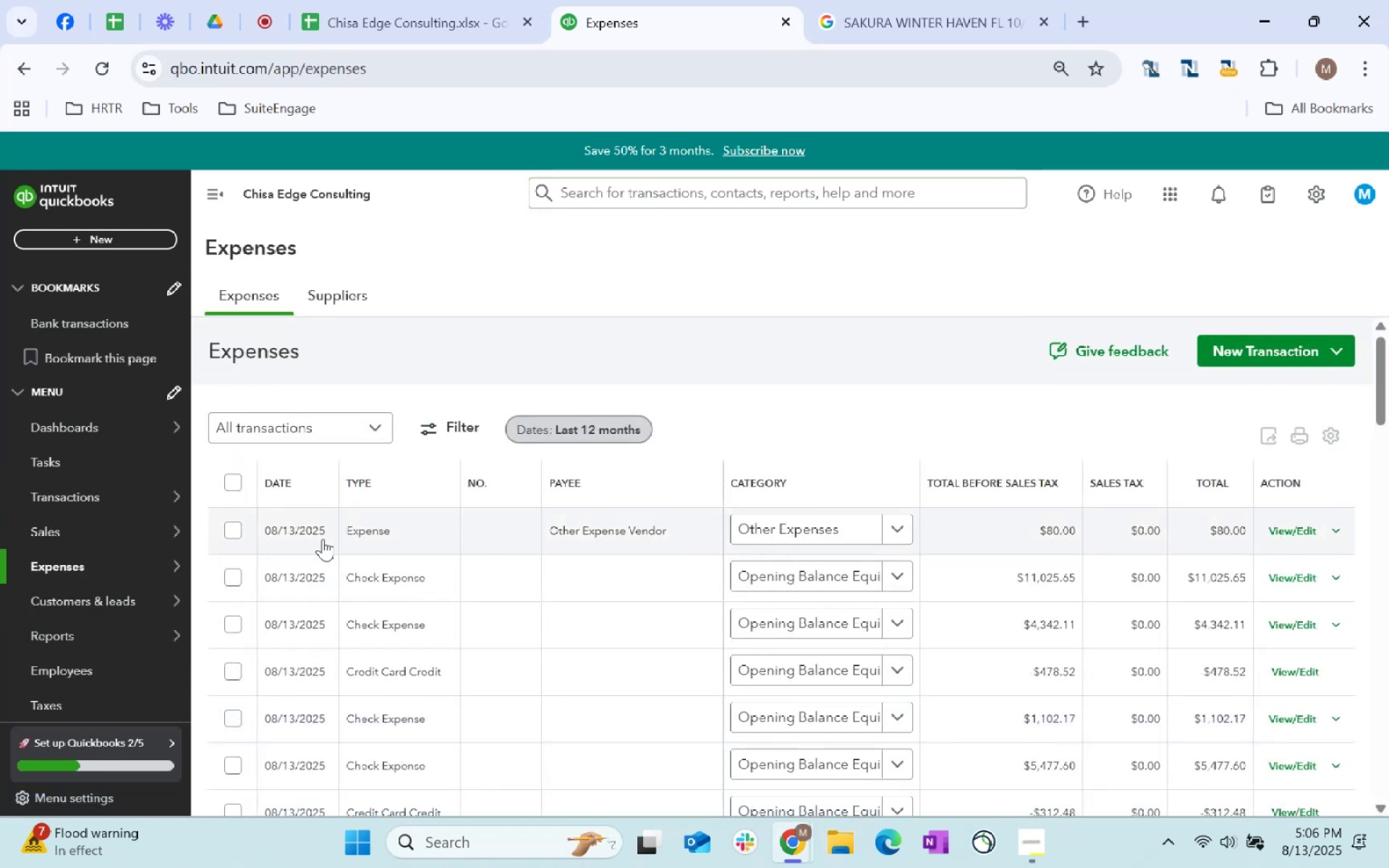 
left_click([303, 528])
 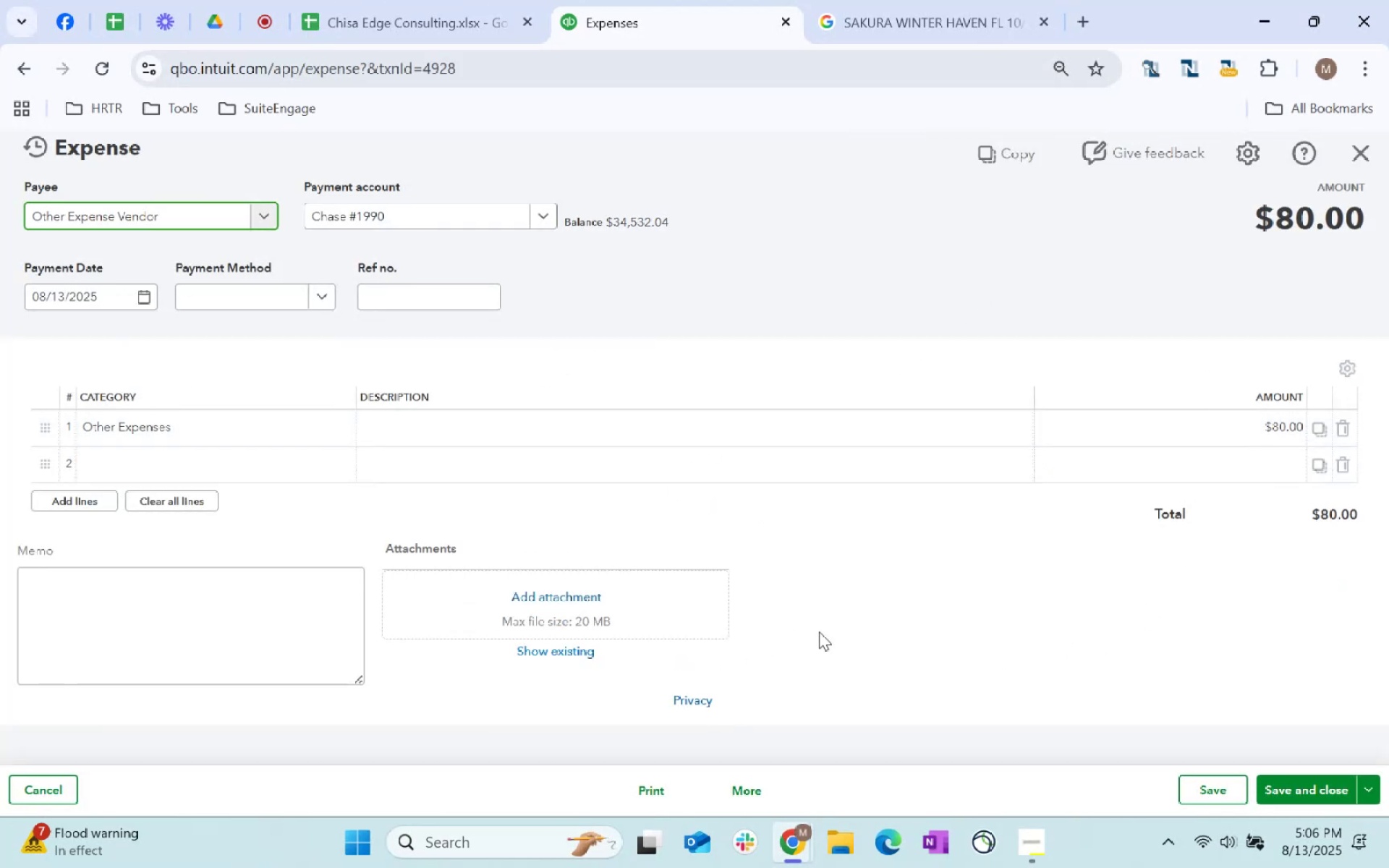 
wait(5.36)
 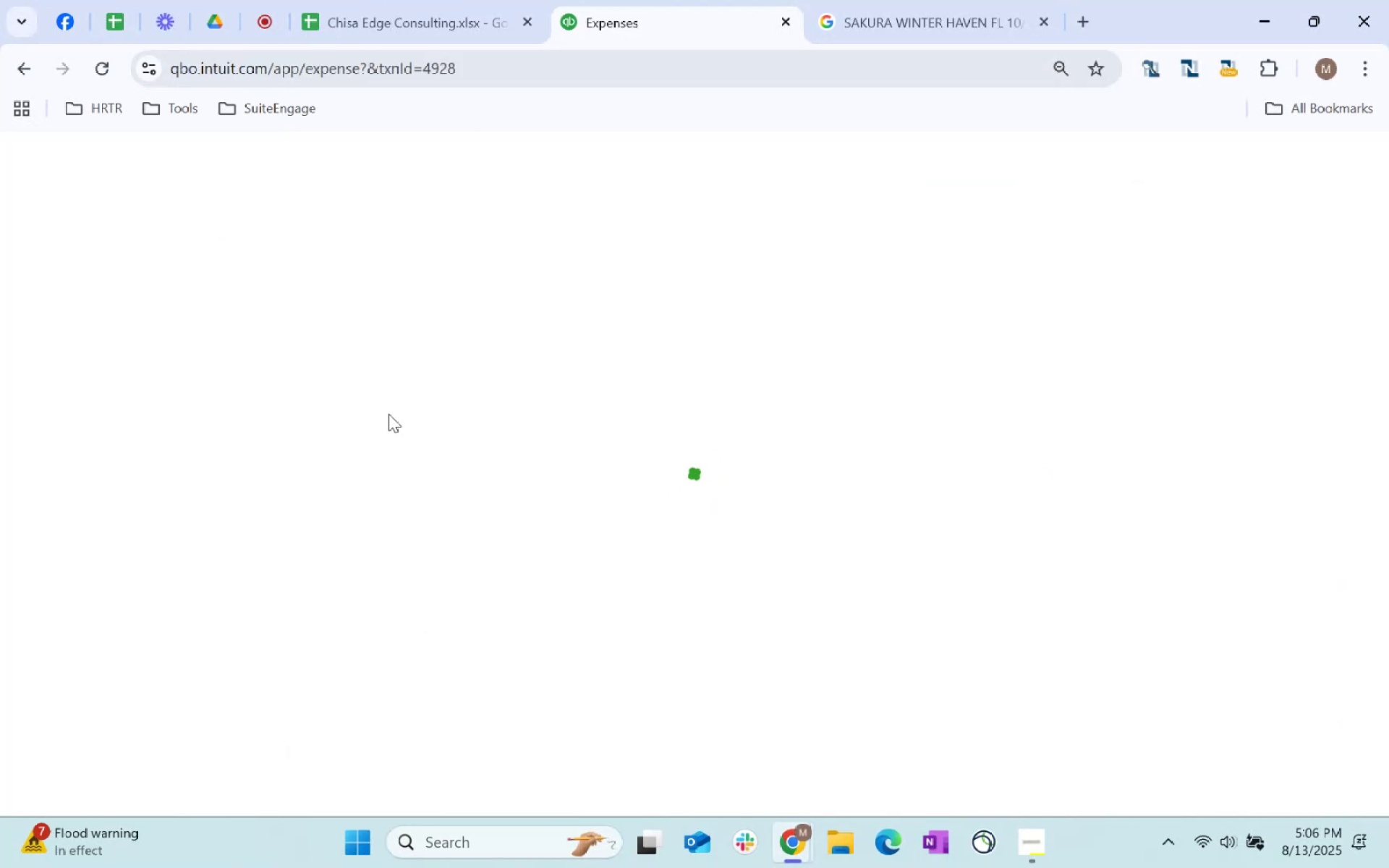 
left_click([754, 779])
 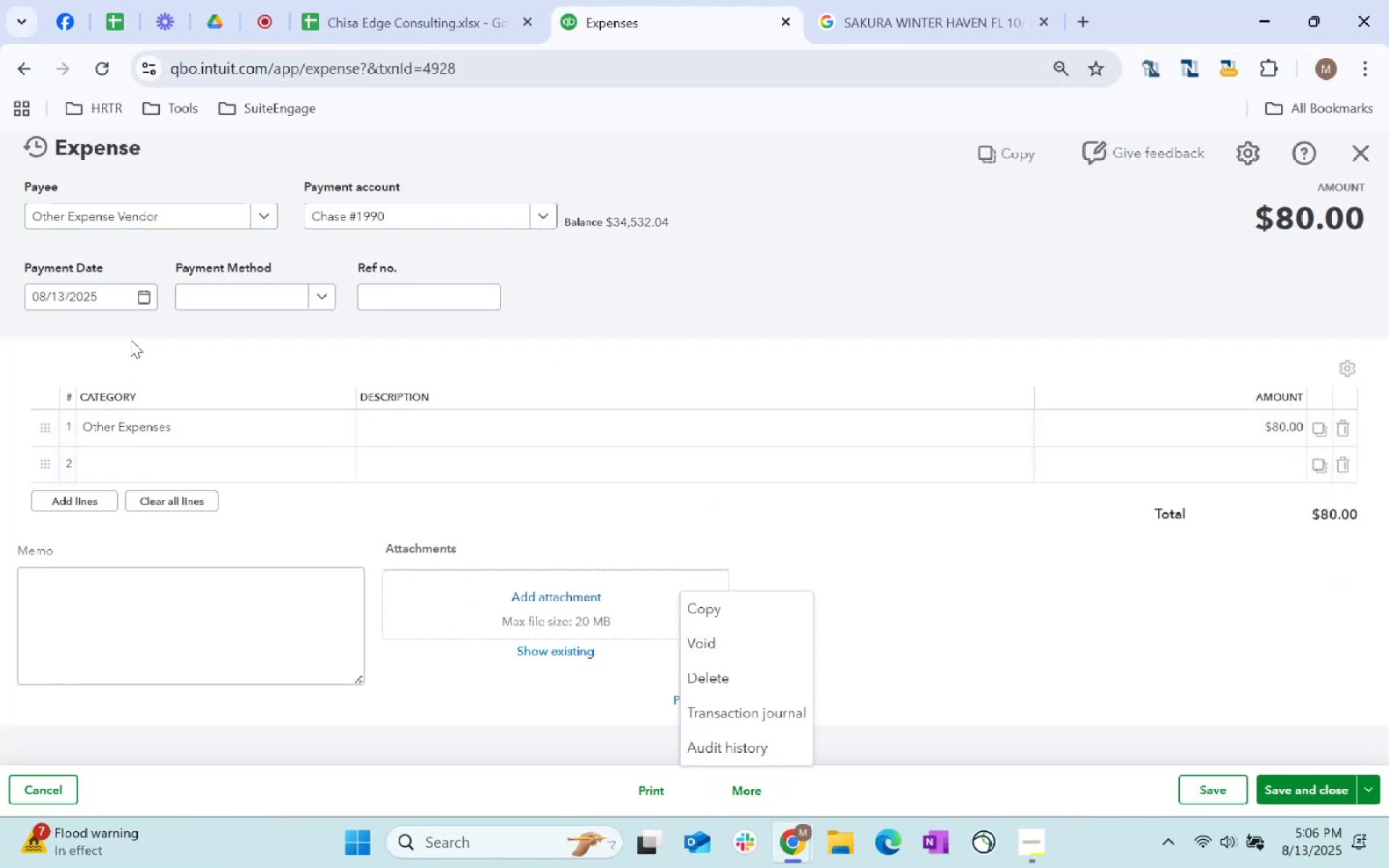 
left_click([148, 299])
 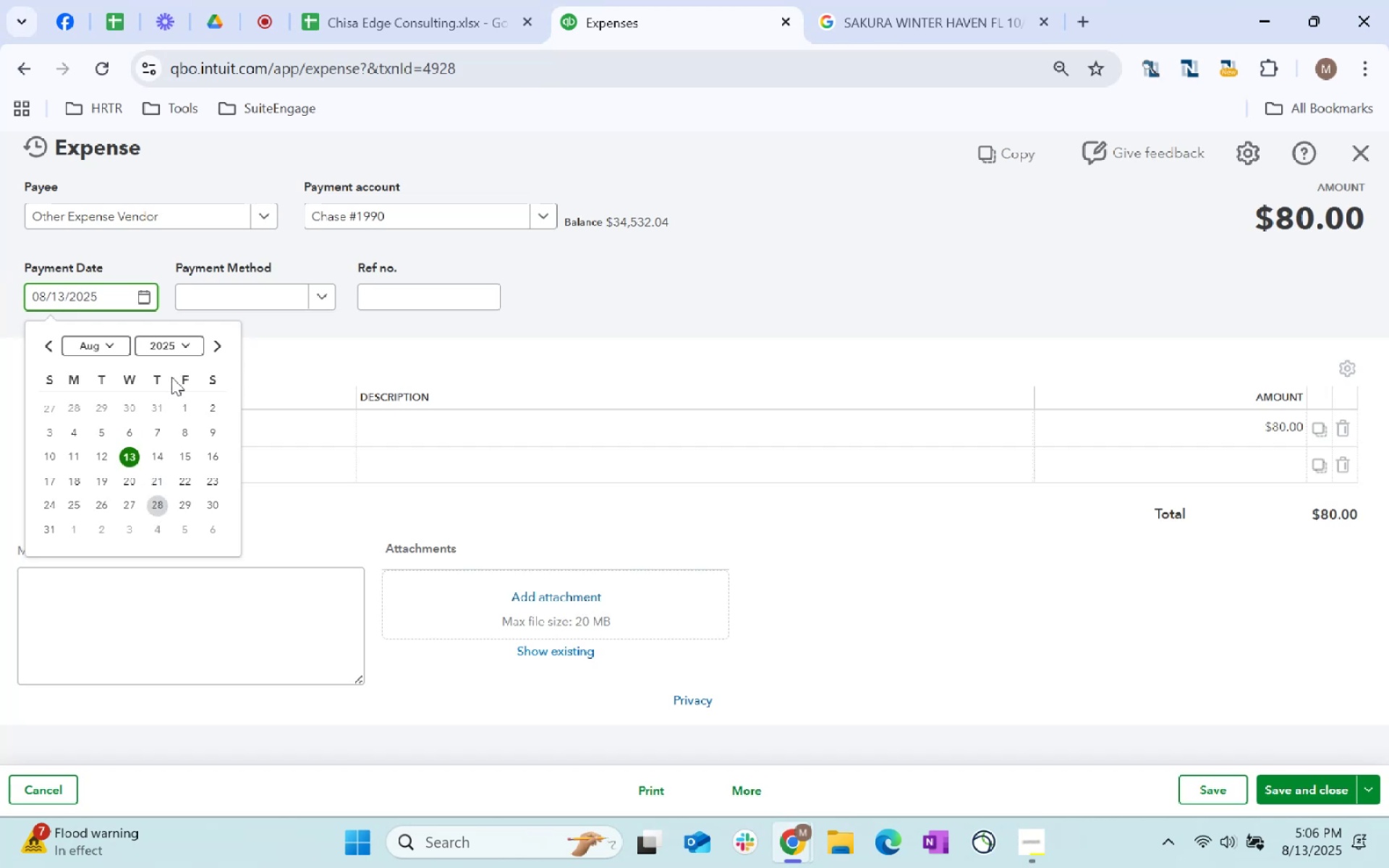 
left_click([408, 7])
 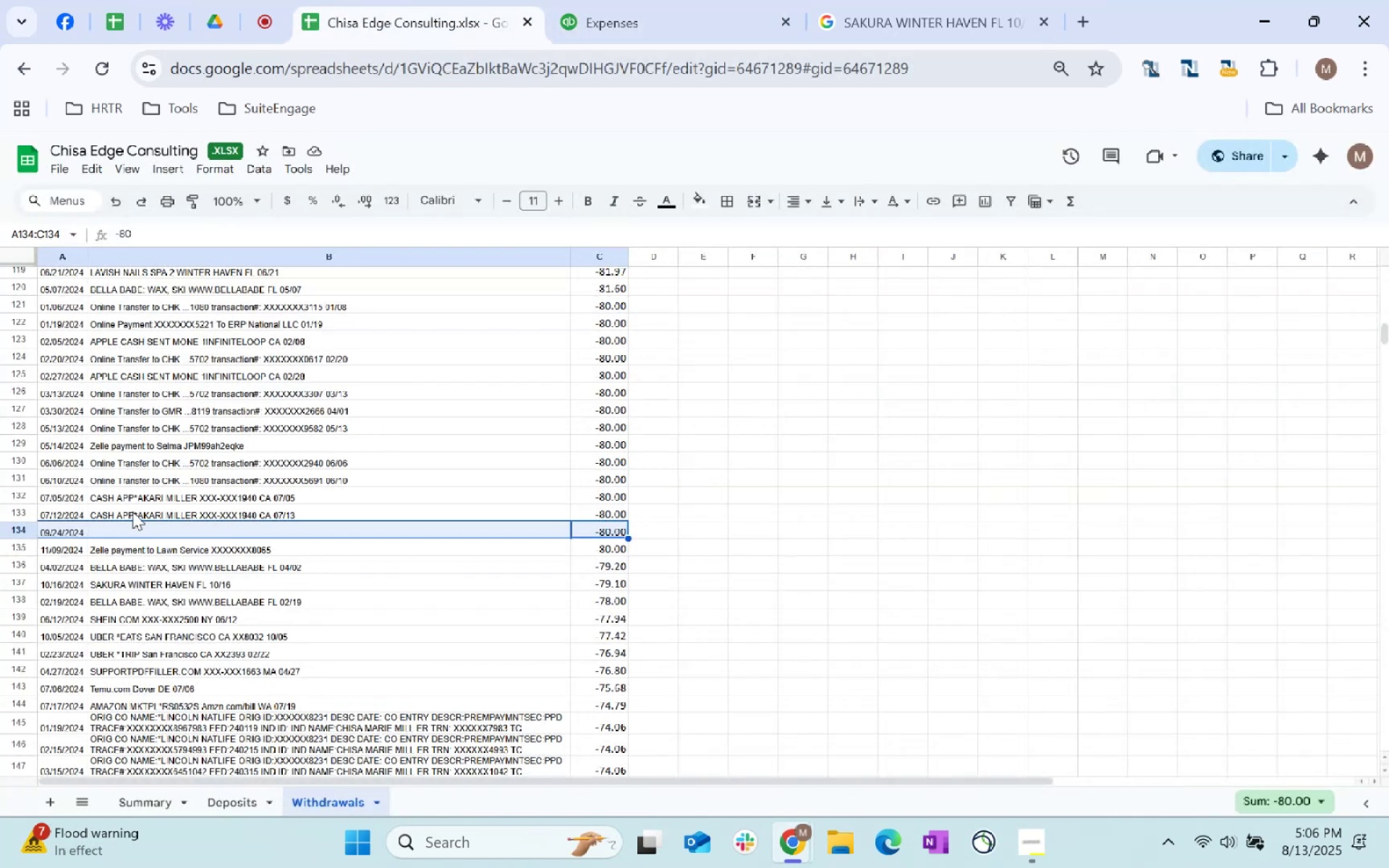 
left_click([83, 522])
 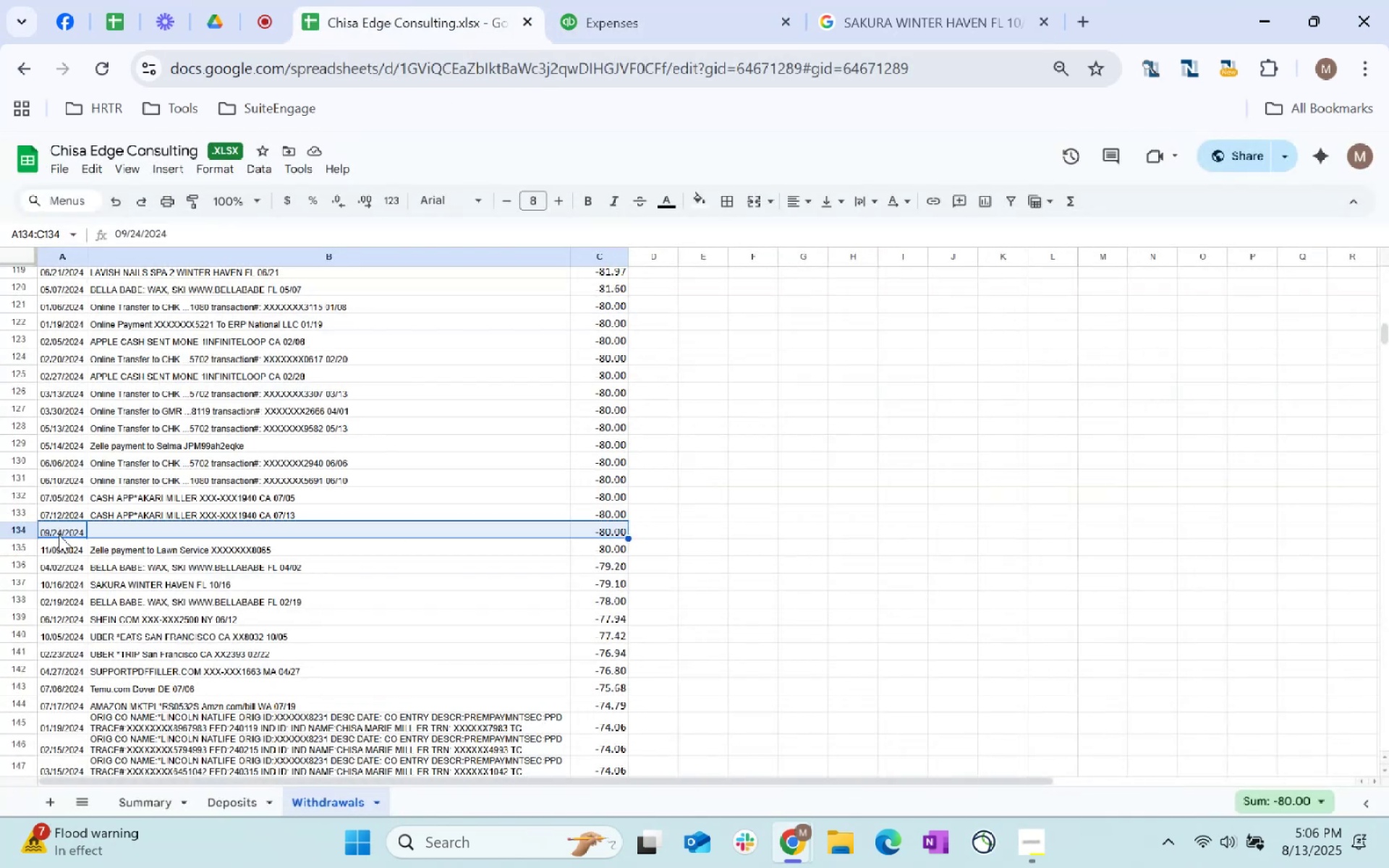 
left_click([59, 532])
 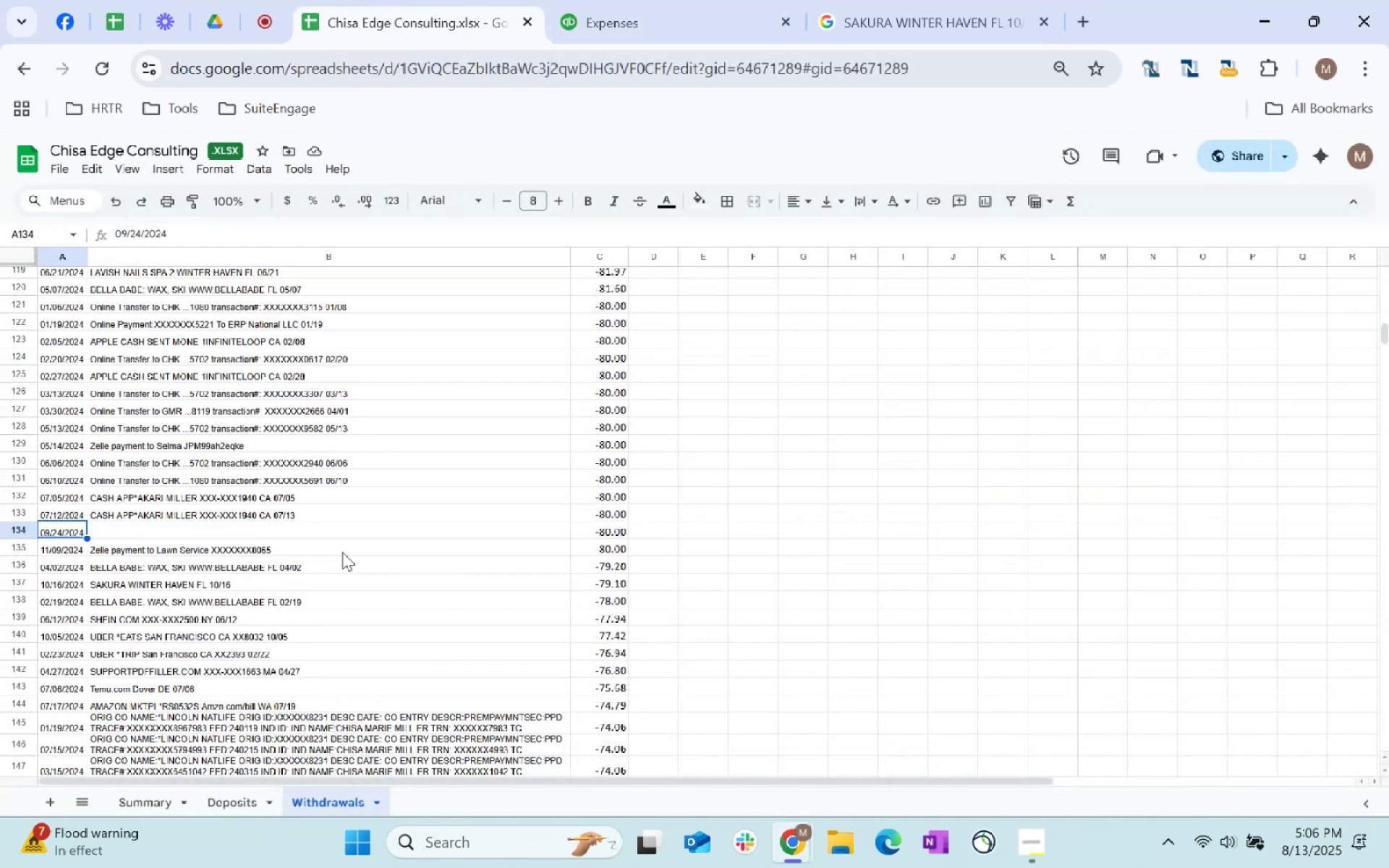 
key(Control+C)
 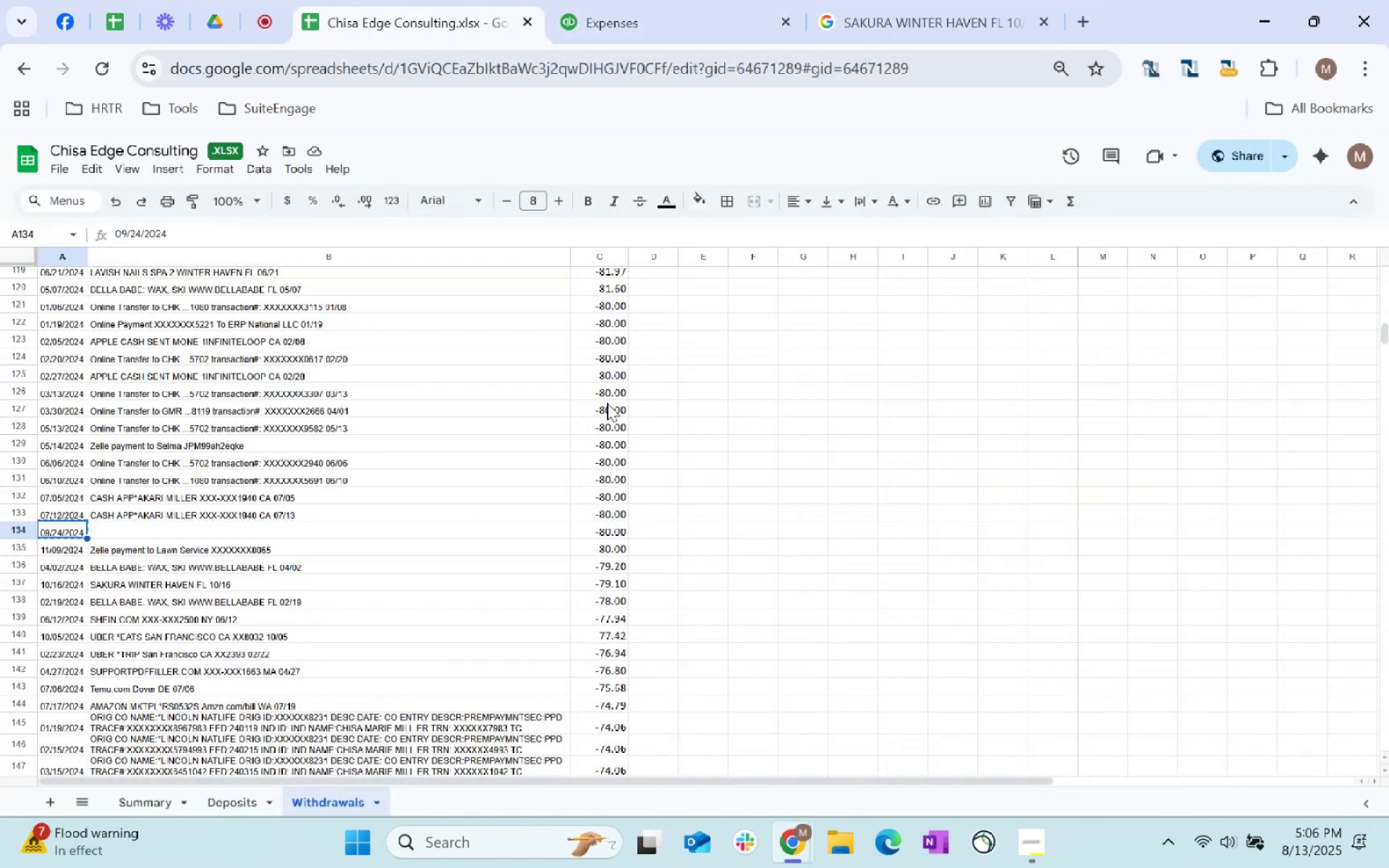 
key(Control+C)
 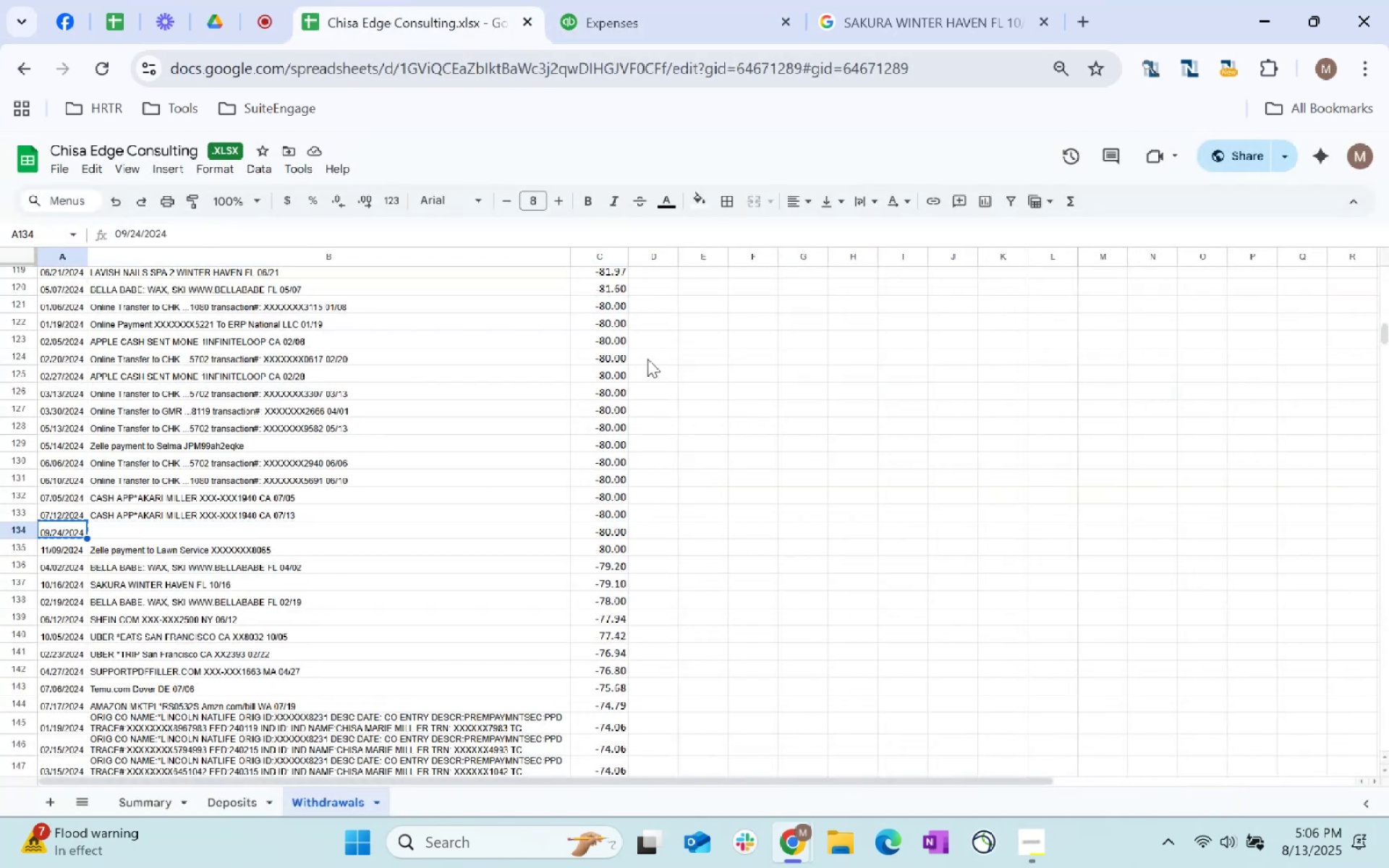 
key(Control+C)
 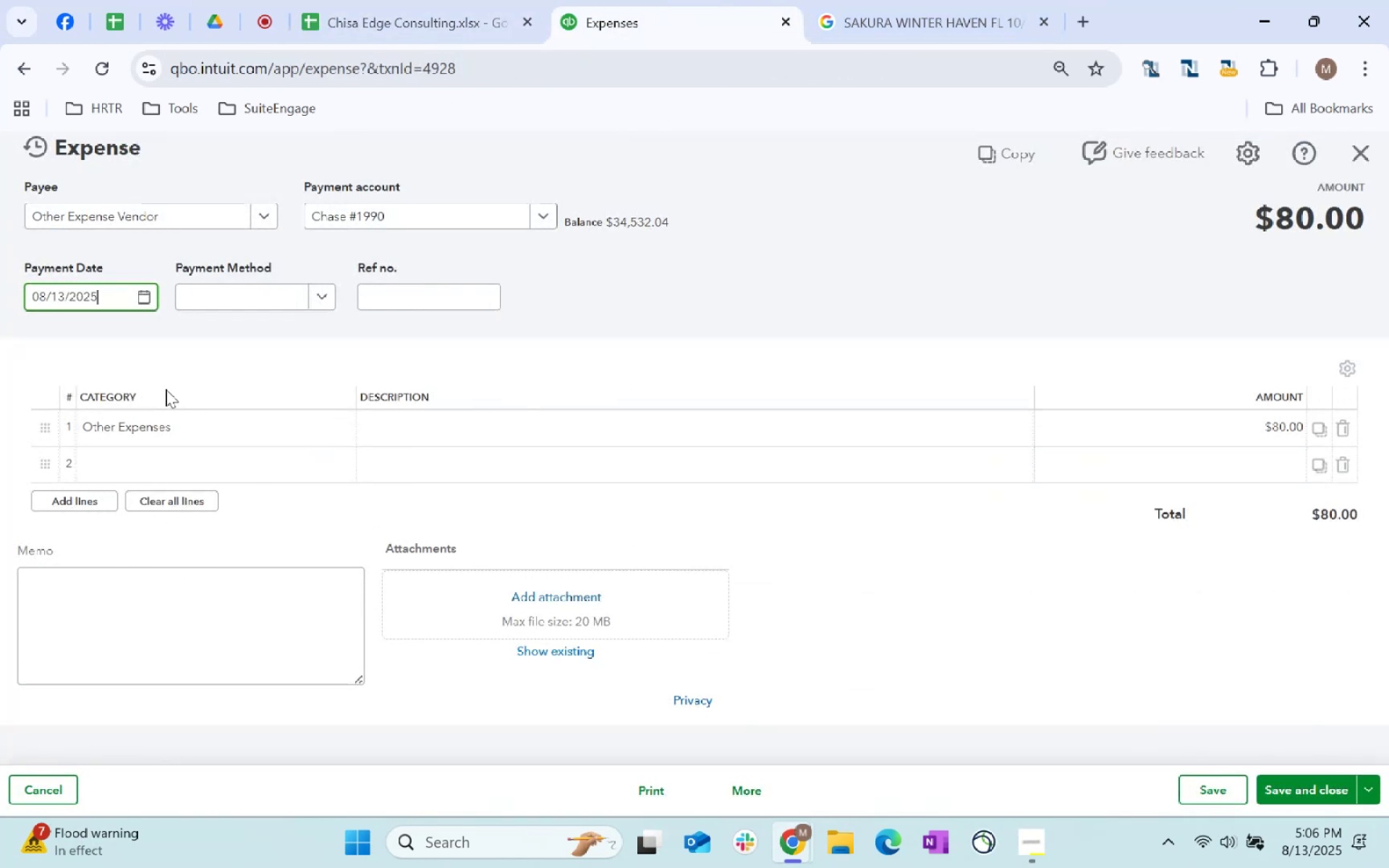 
left_click_drag(start_coordinate=[111, 293], to_coordinate=[0, 341])
 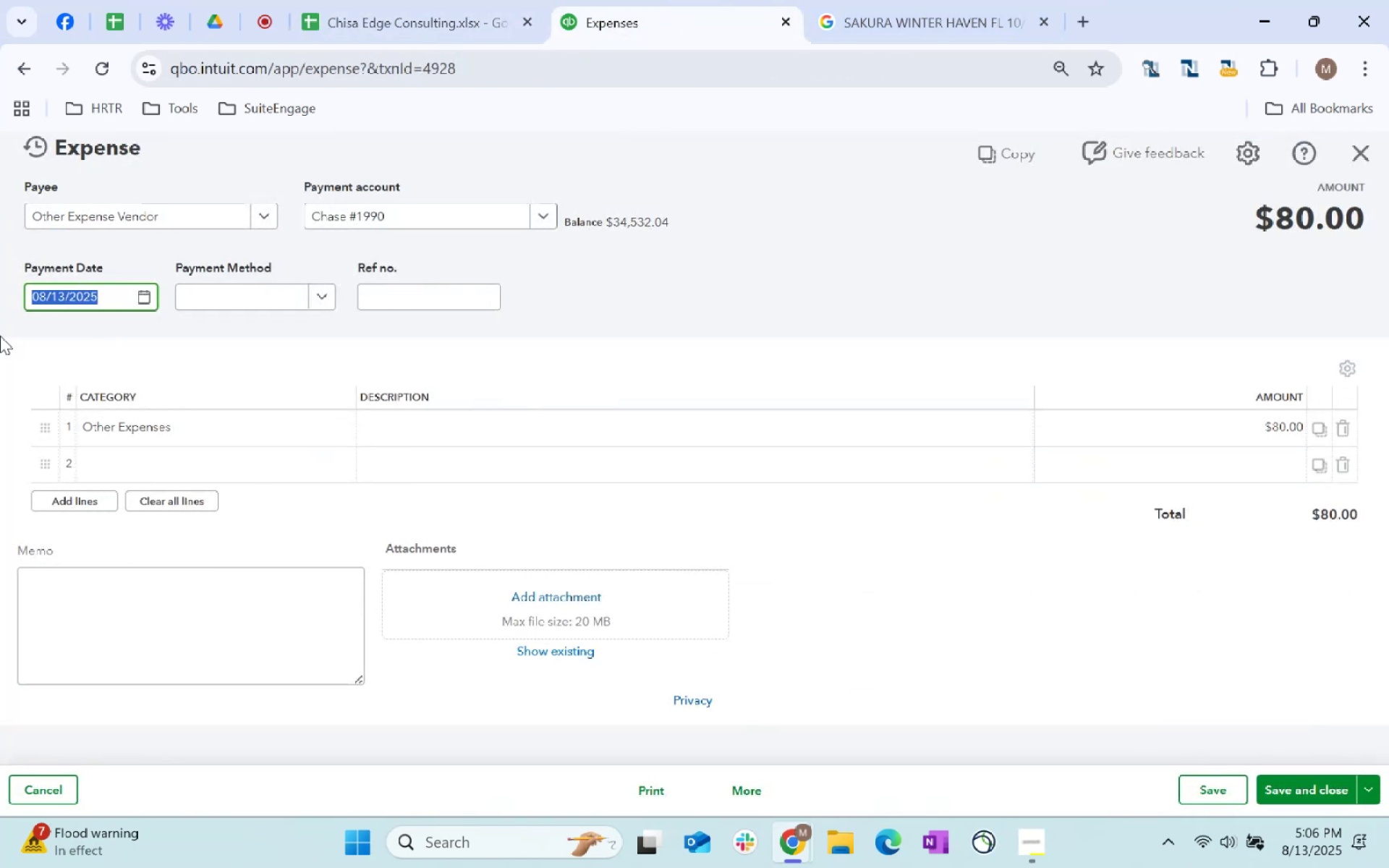 
key(Control+V)
 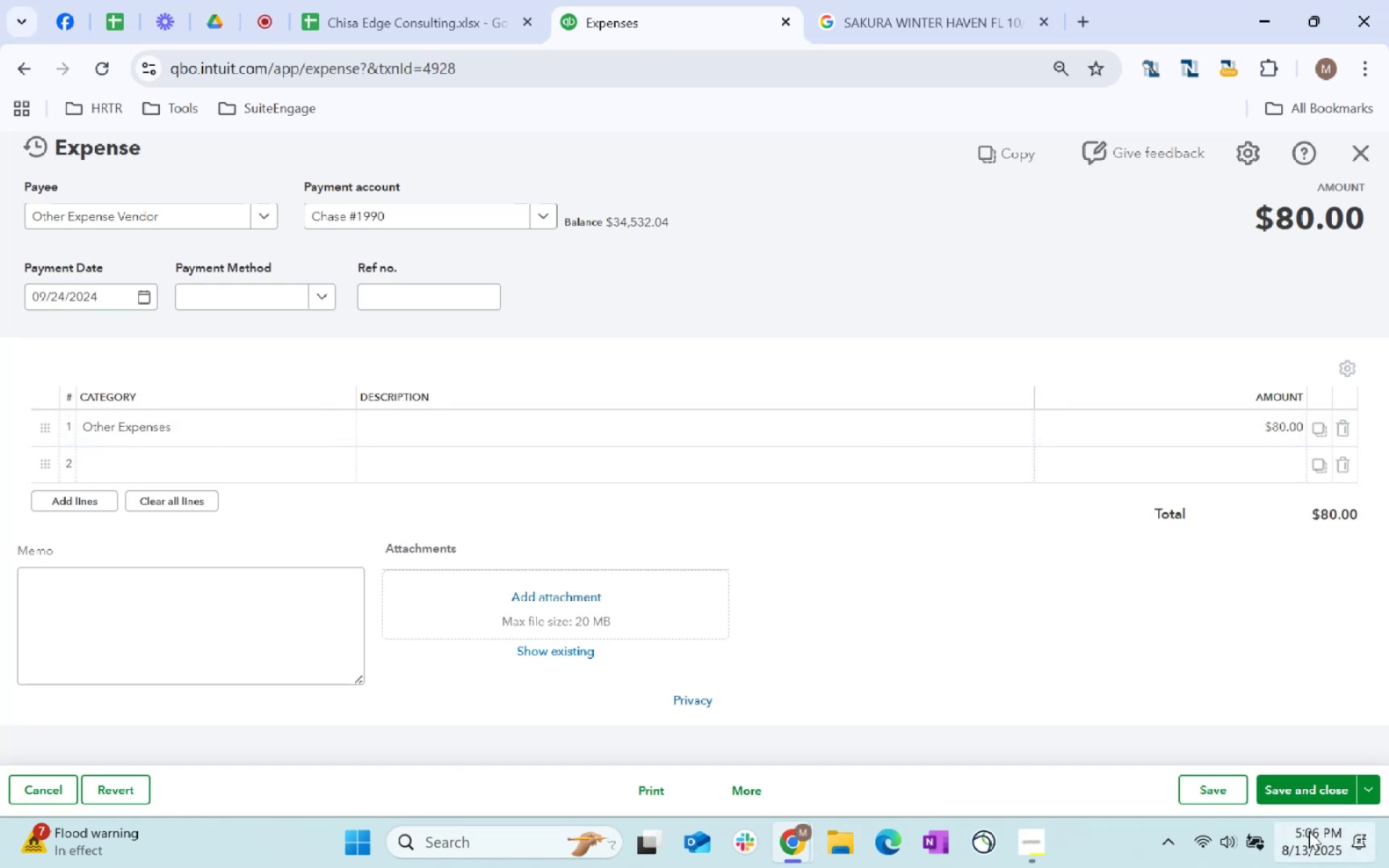 
left_click([1303, 782])
 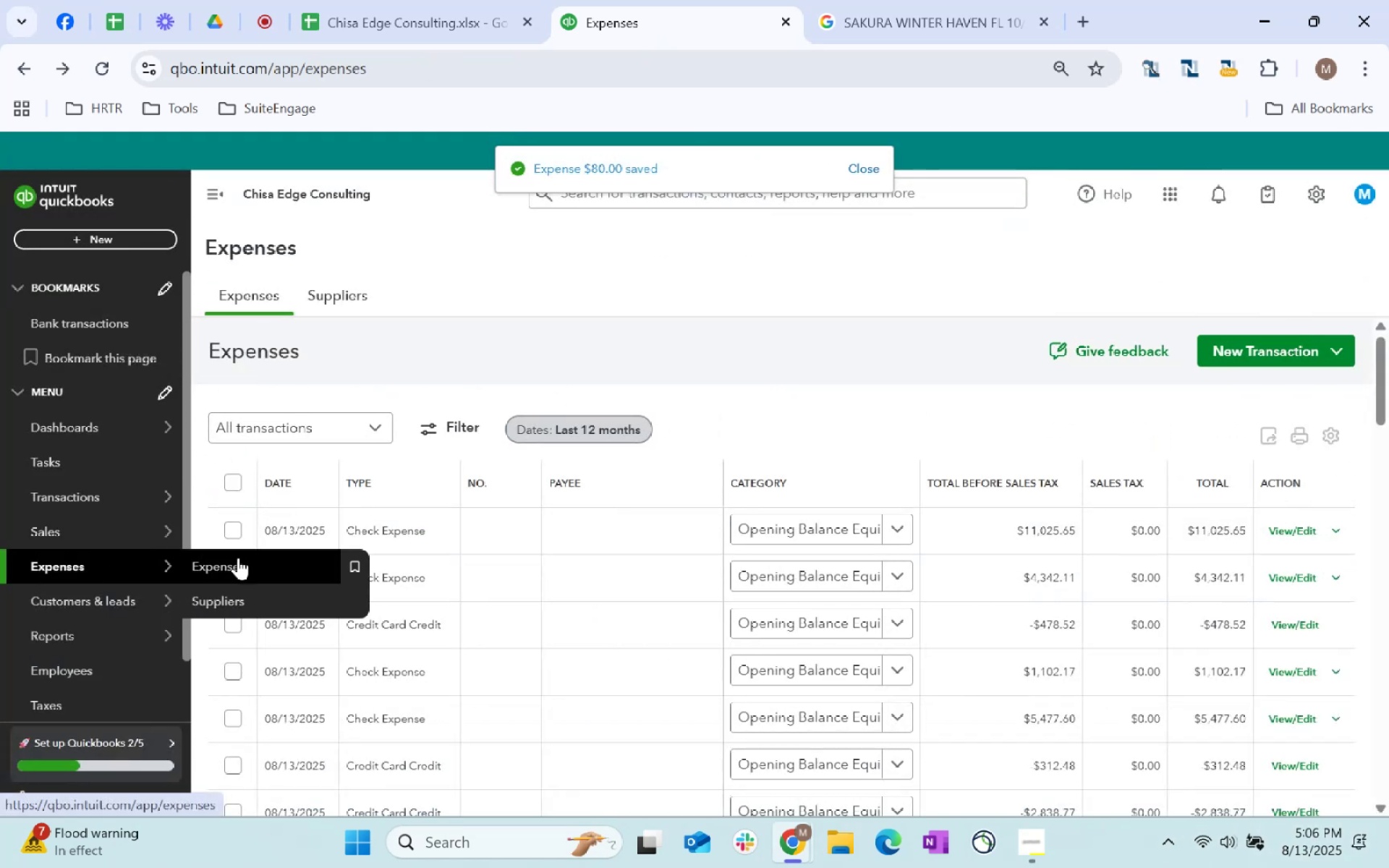 
wait(5.59)
 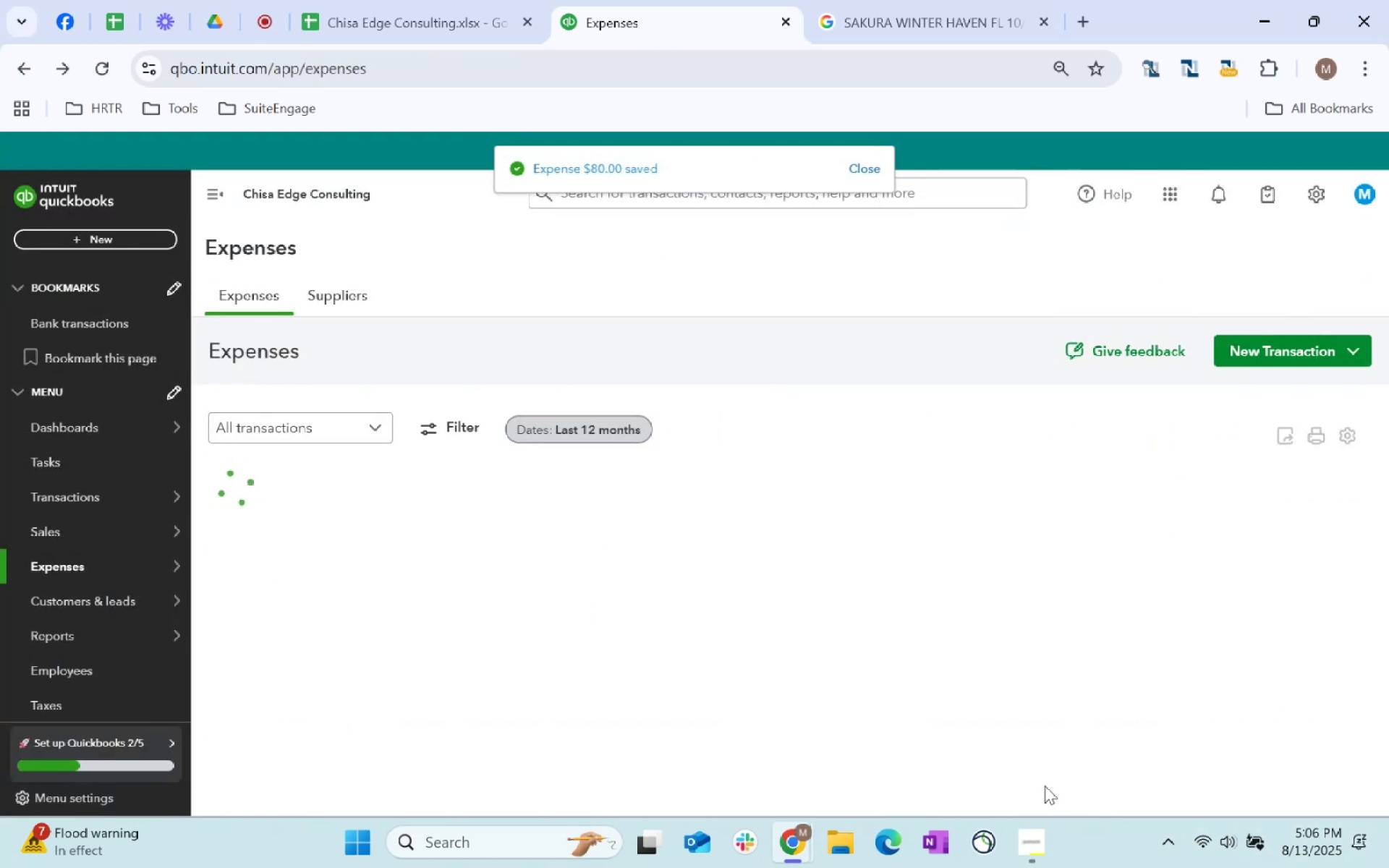 
left_click([276, 501])
 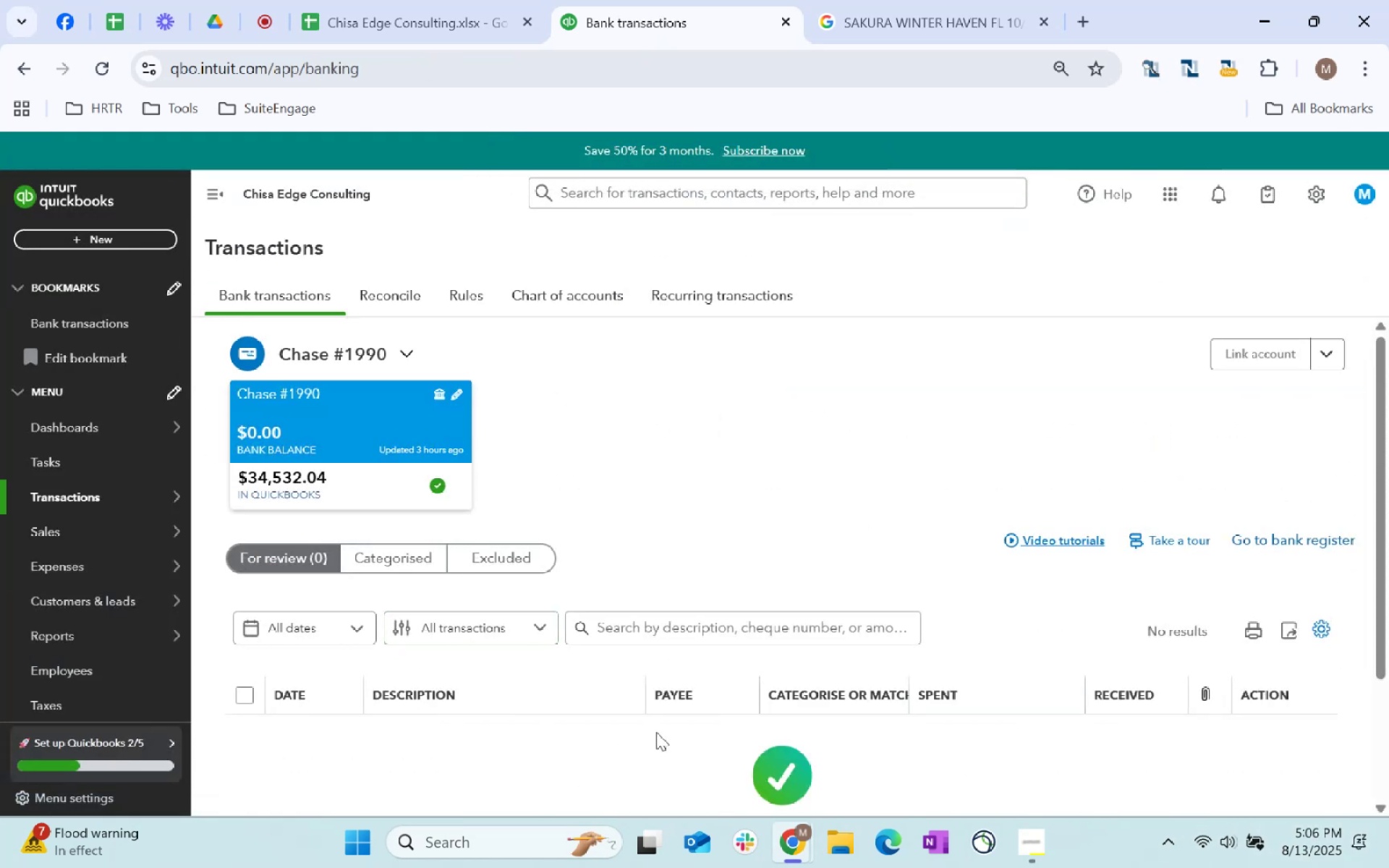 
left_click_drag(start_coordinate=[591, 746], to_coordinate=[603, 749])
 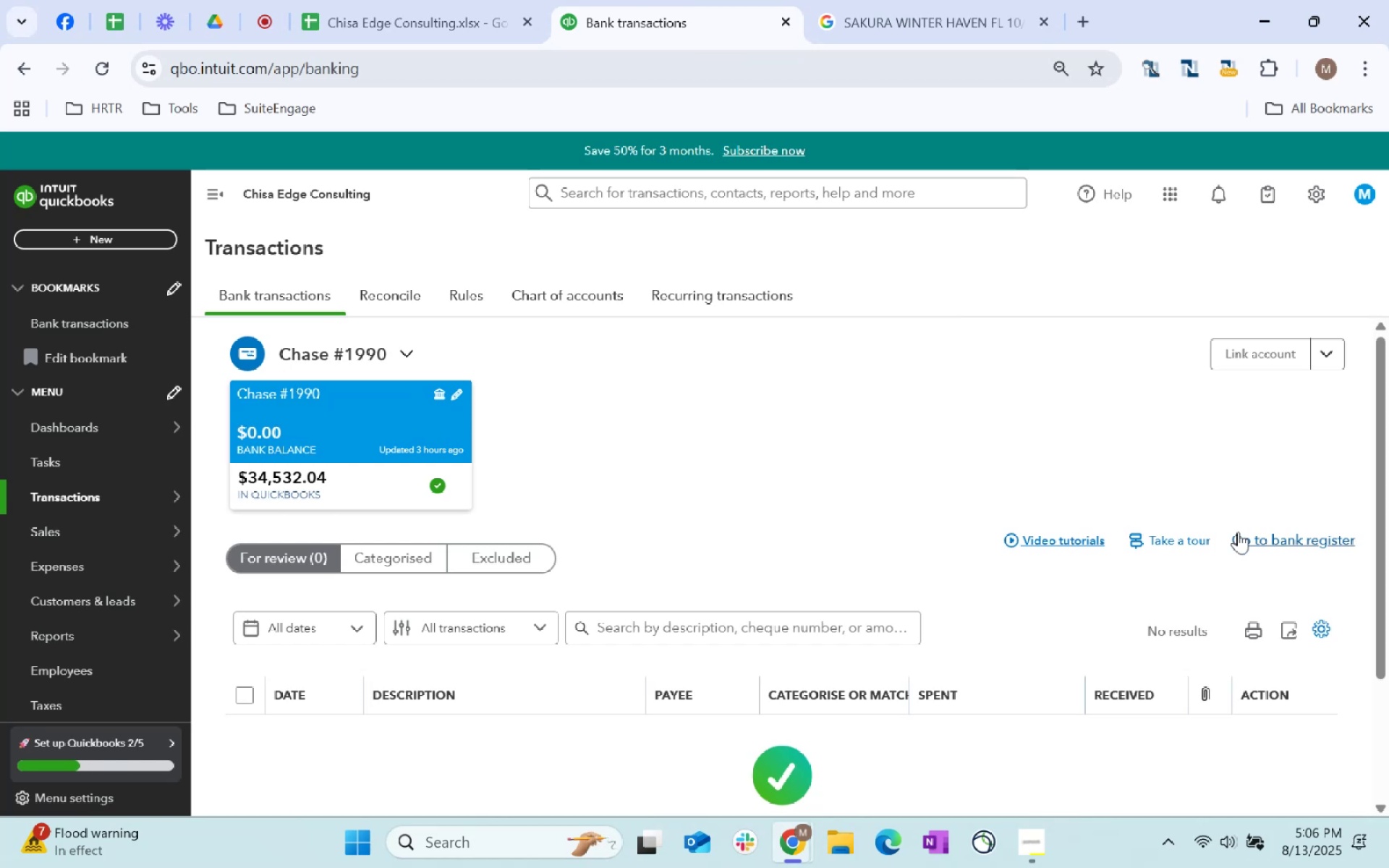 
mouse_move([1308, 635])
 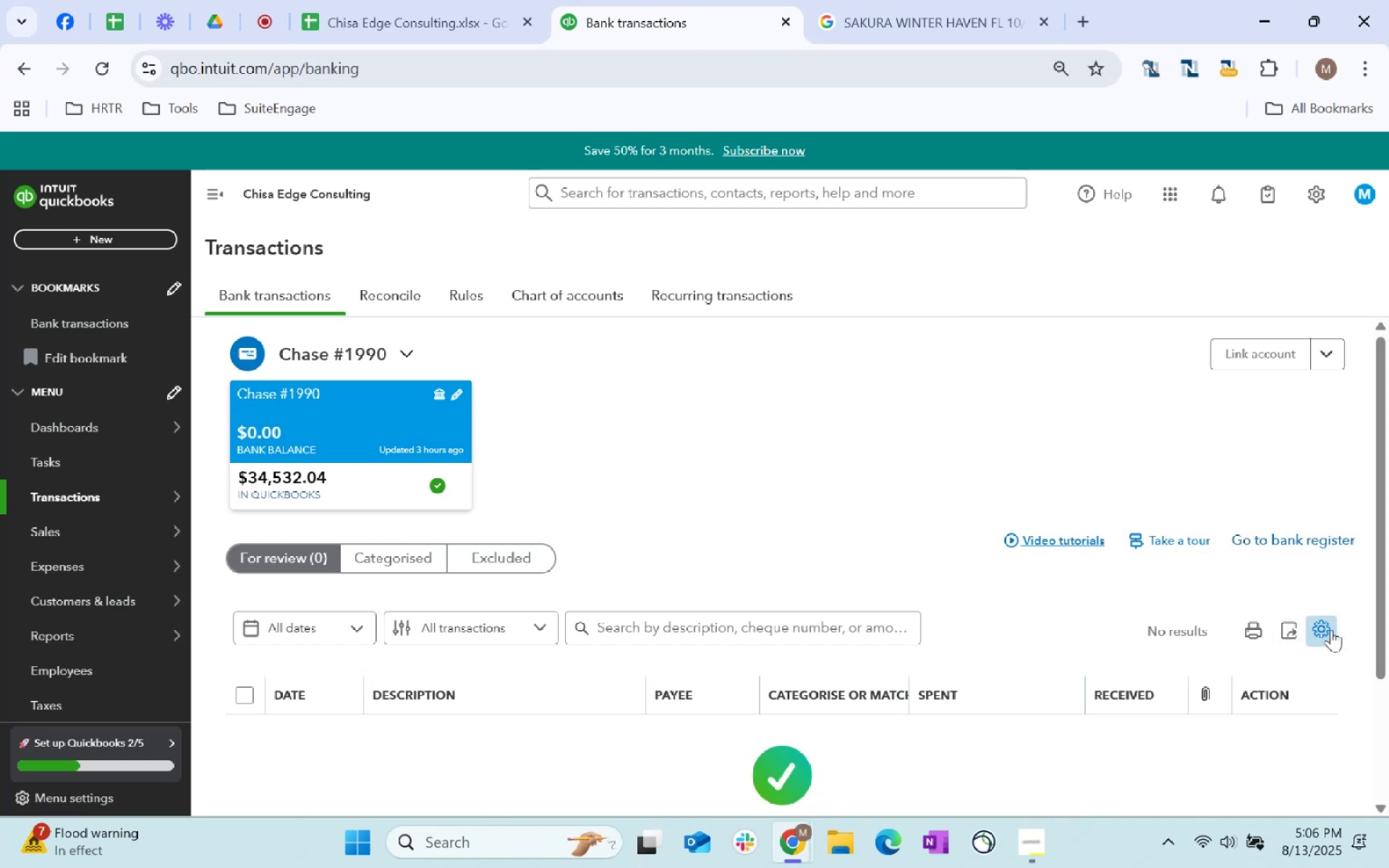 
left_click([1331, 629])
 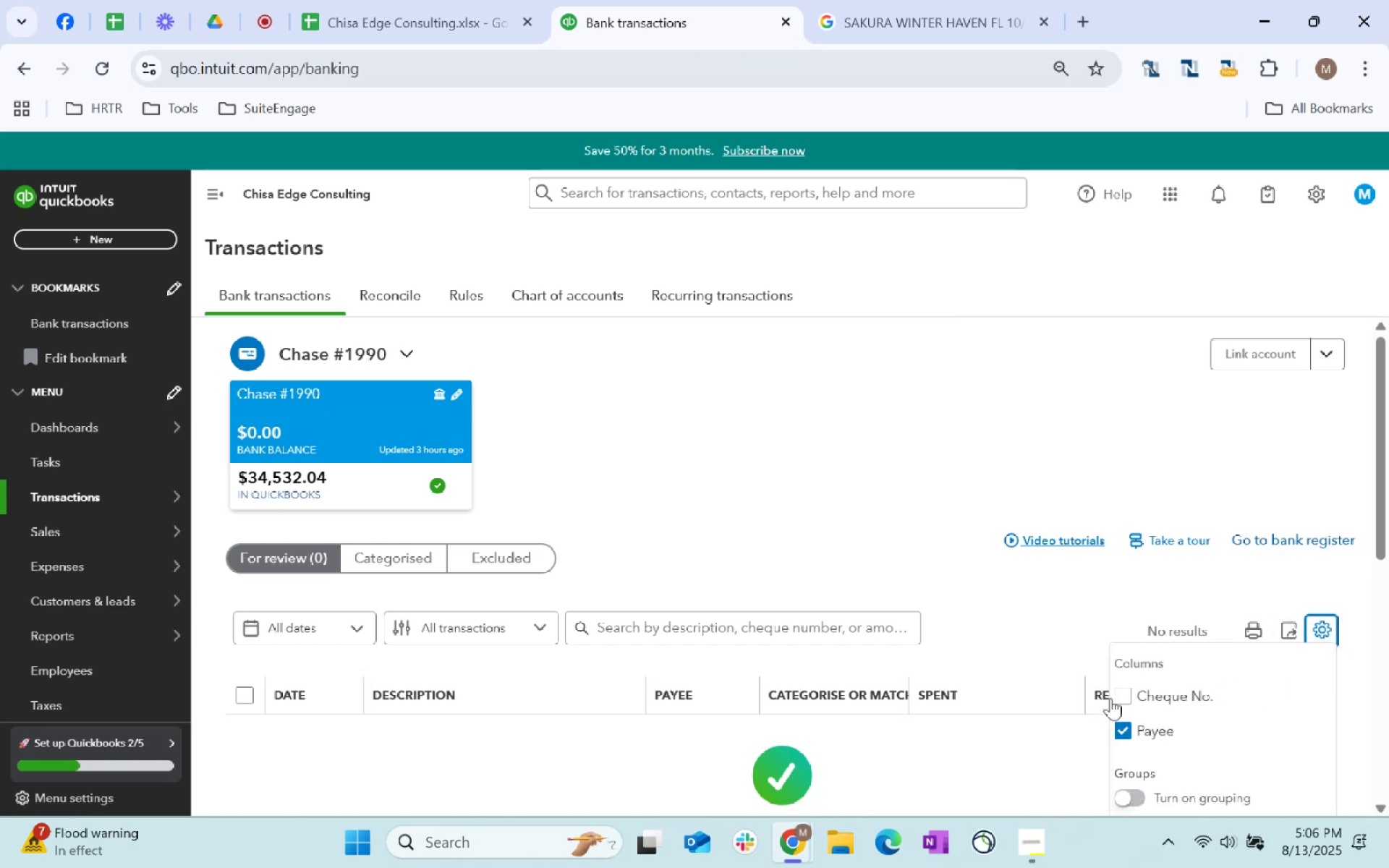 
scroll: coordinate [1180, 639], scroll_direction: down, amount: 6.0
 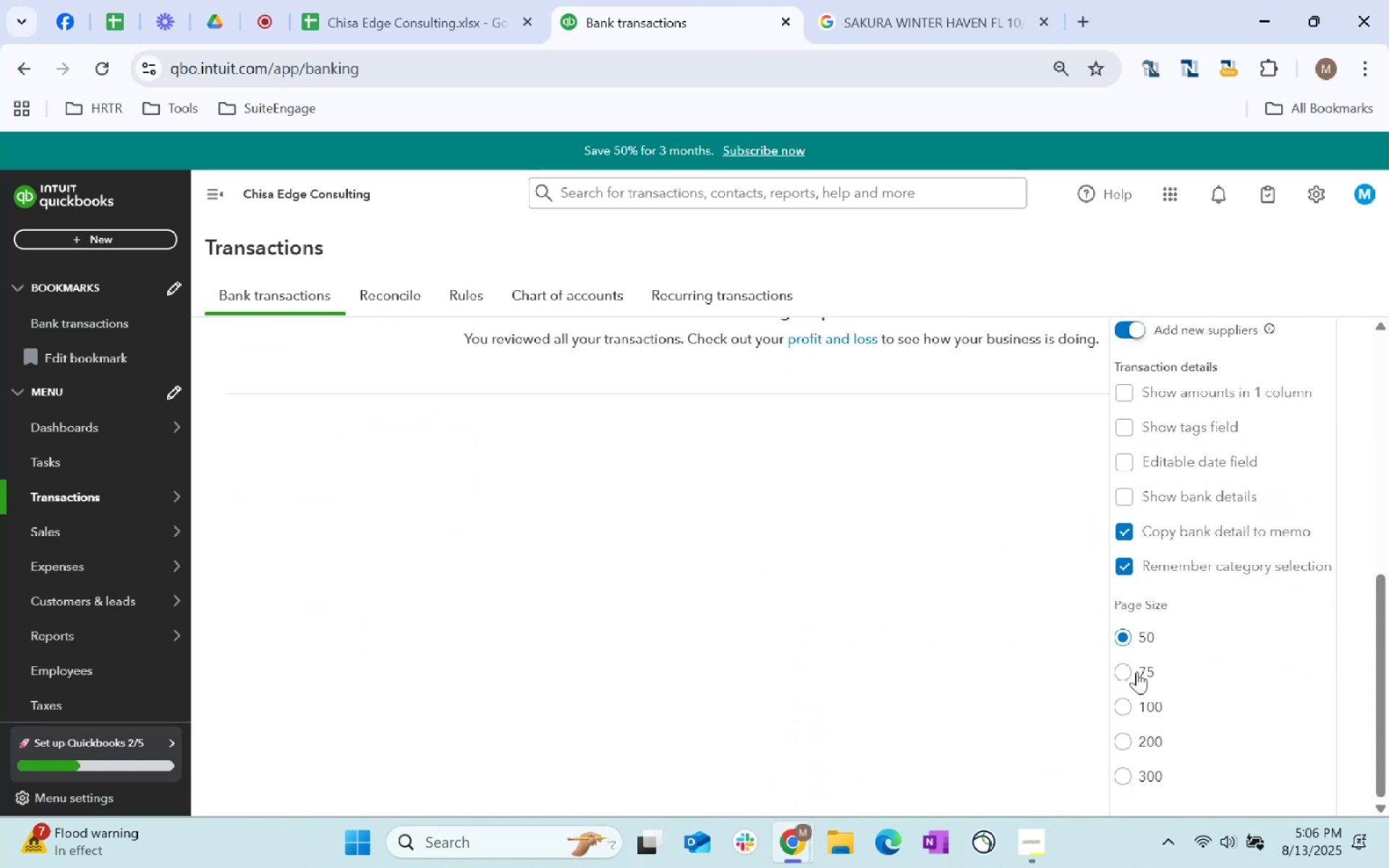 
left_click_drag(start_coordinate=[734, 662], to_coordinate=[742, 659])
 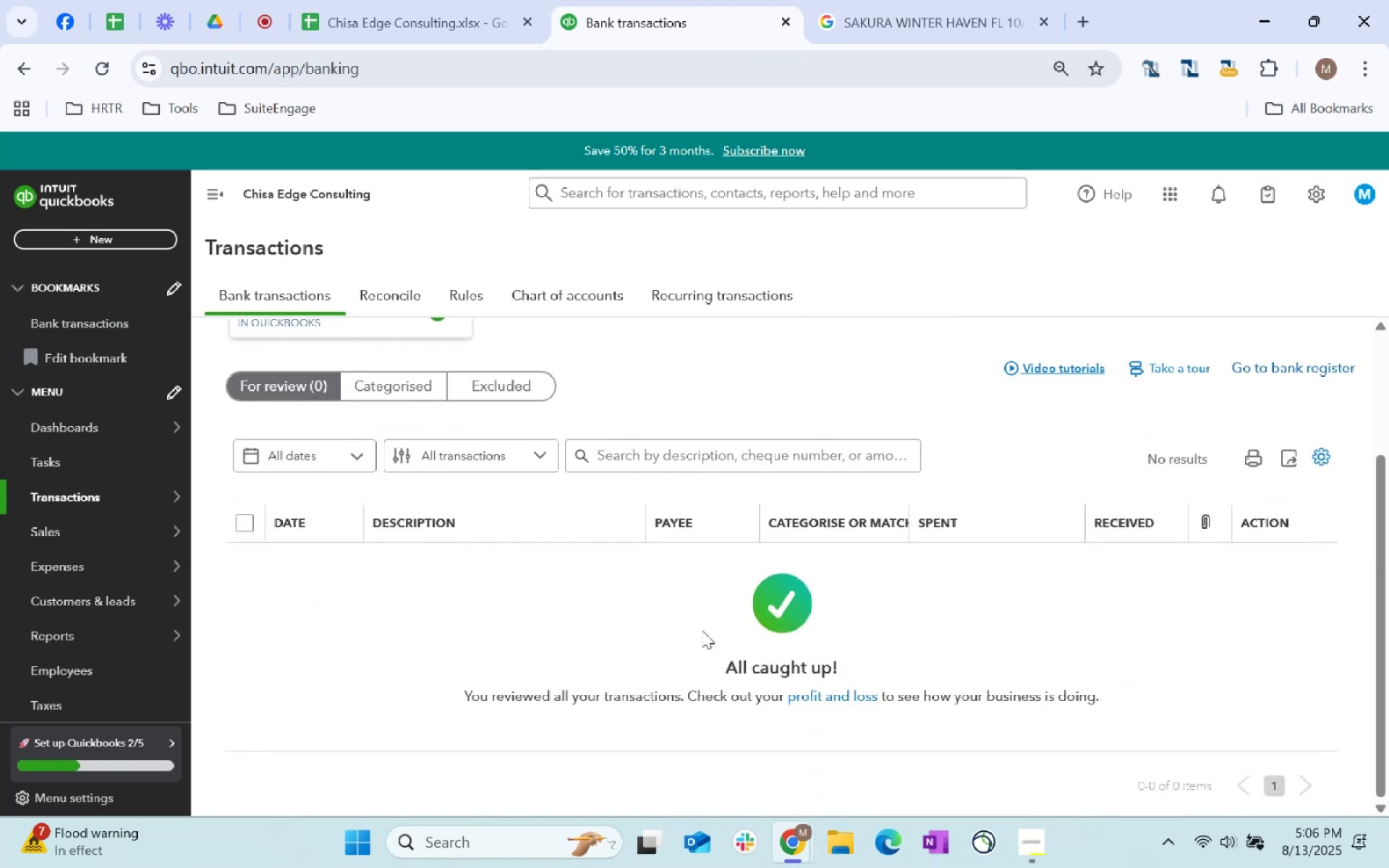 
scroll: coordinate [508, 601], scroll_direction: up, amount: 4.0
 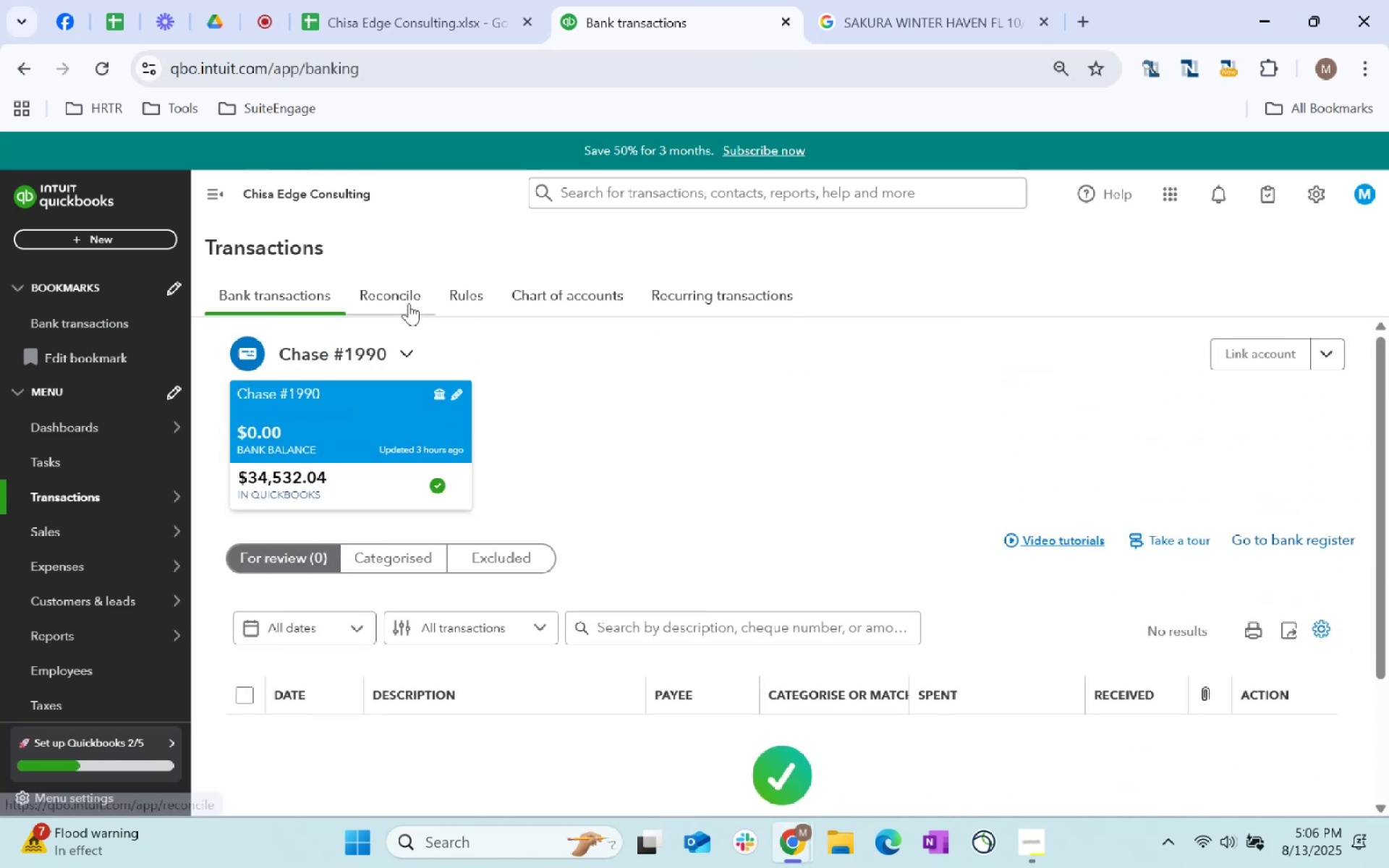 
left_click([409, 301])
 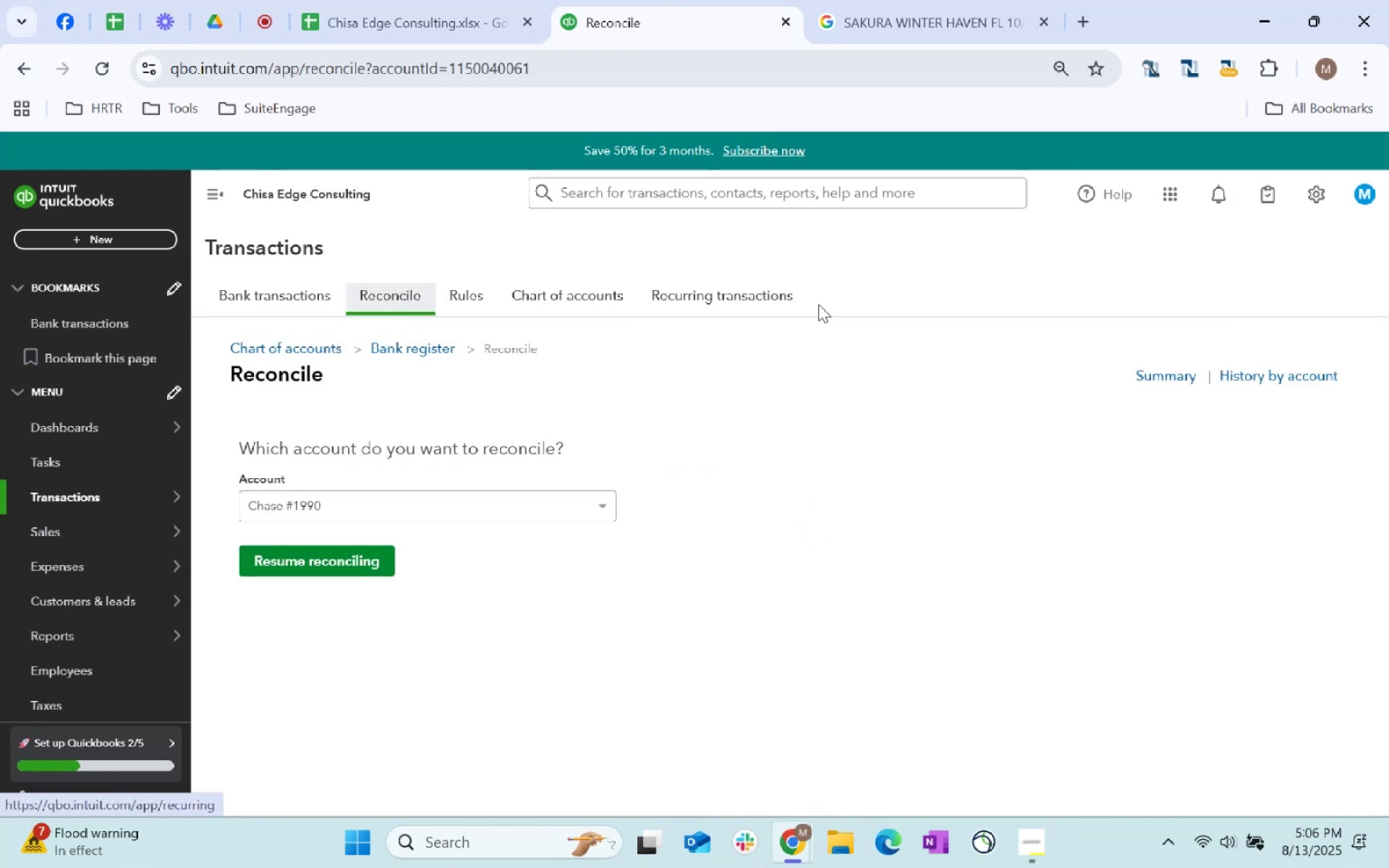 
left_click([353, 569])
 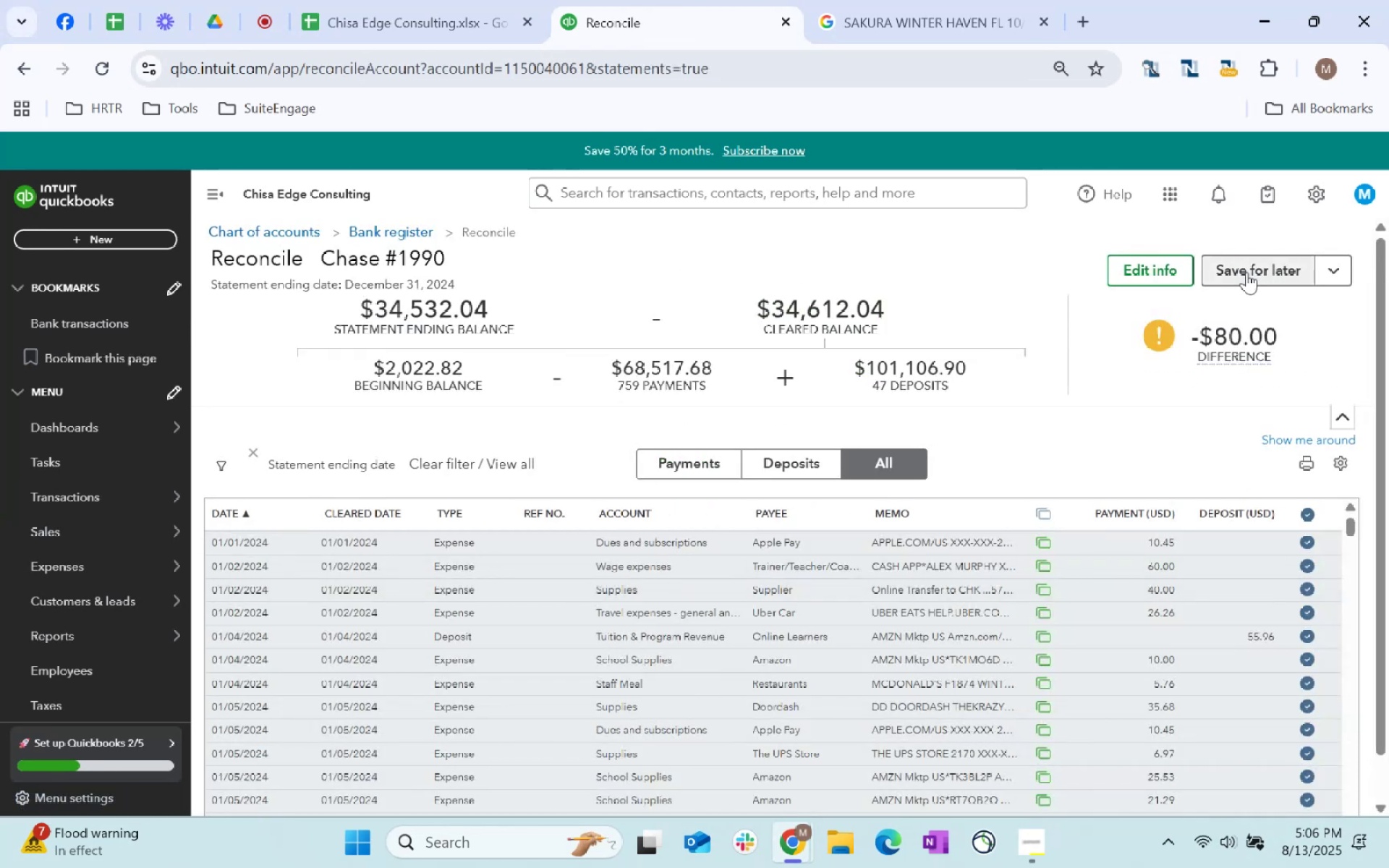 
wait(5.76)
 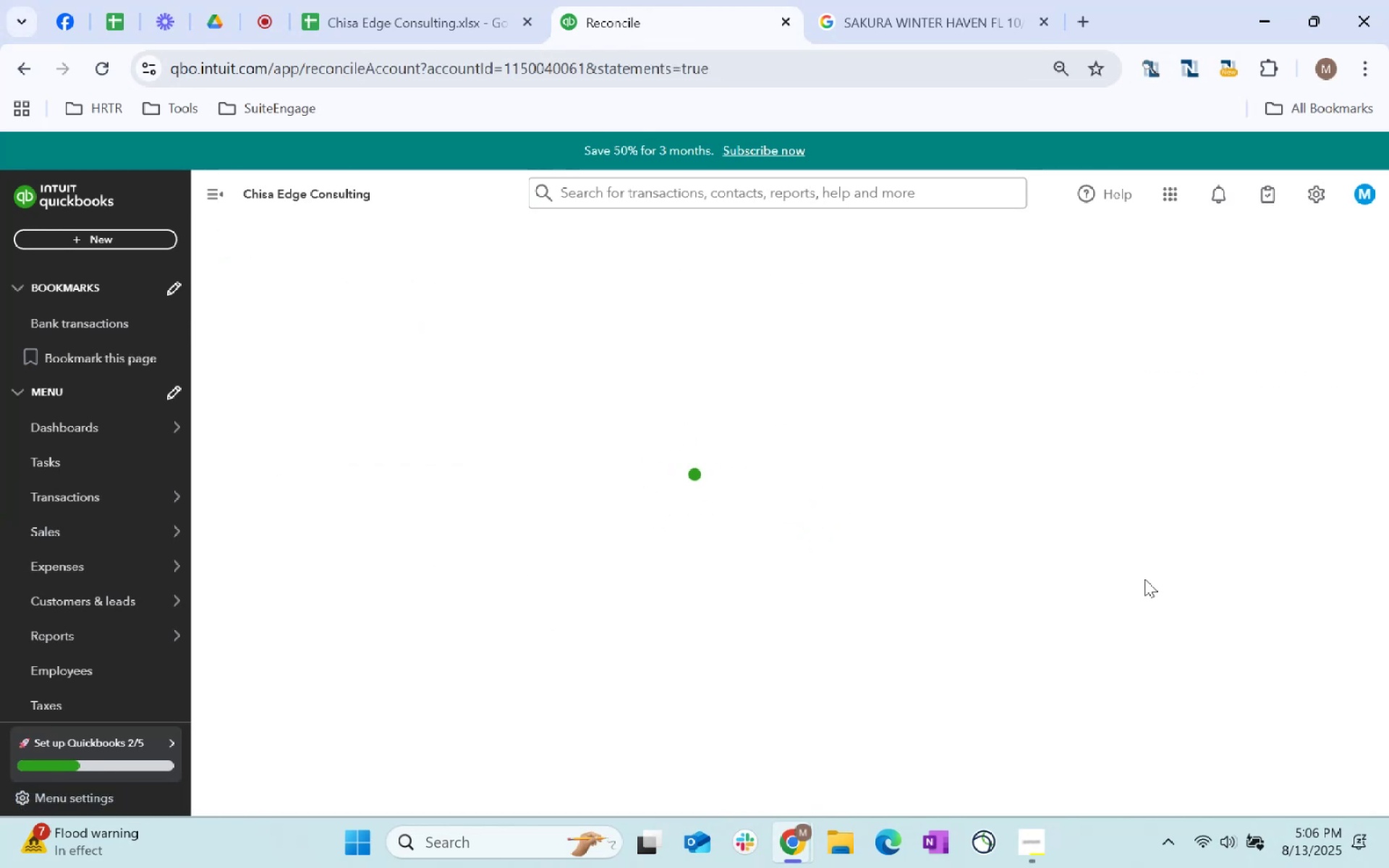 
left_click([1345, 273])
 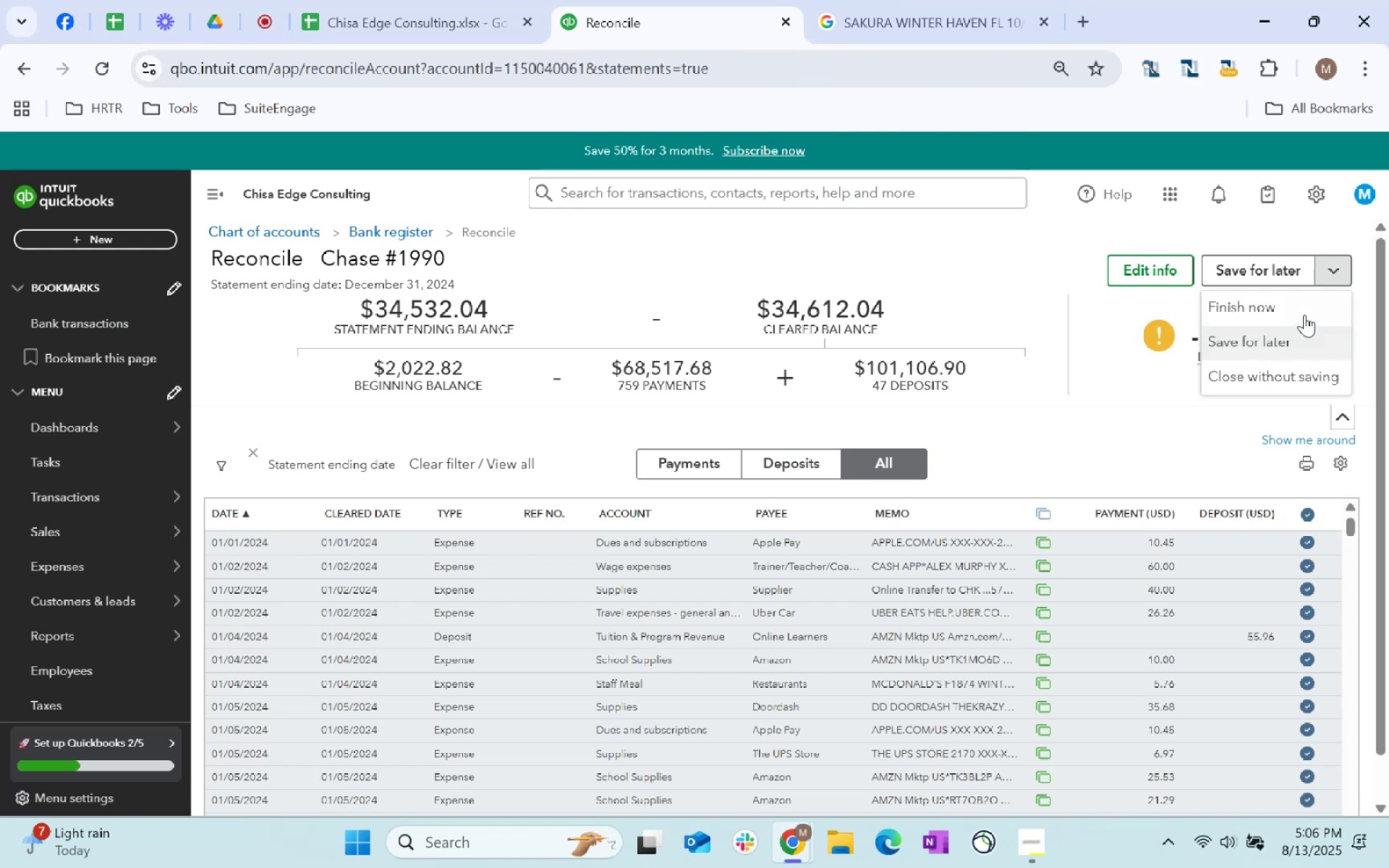 
left_click([1304, 312])
 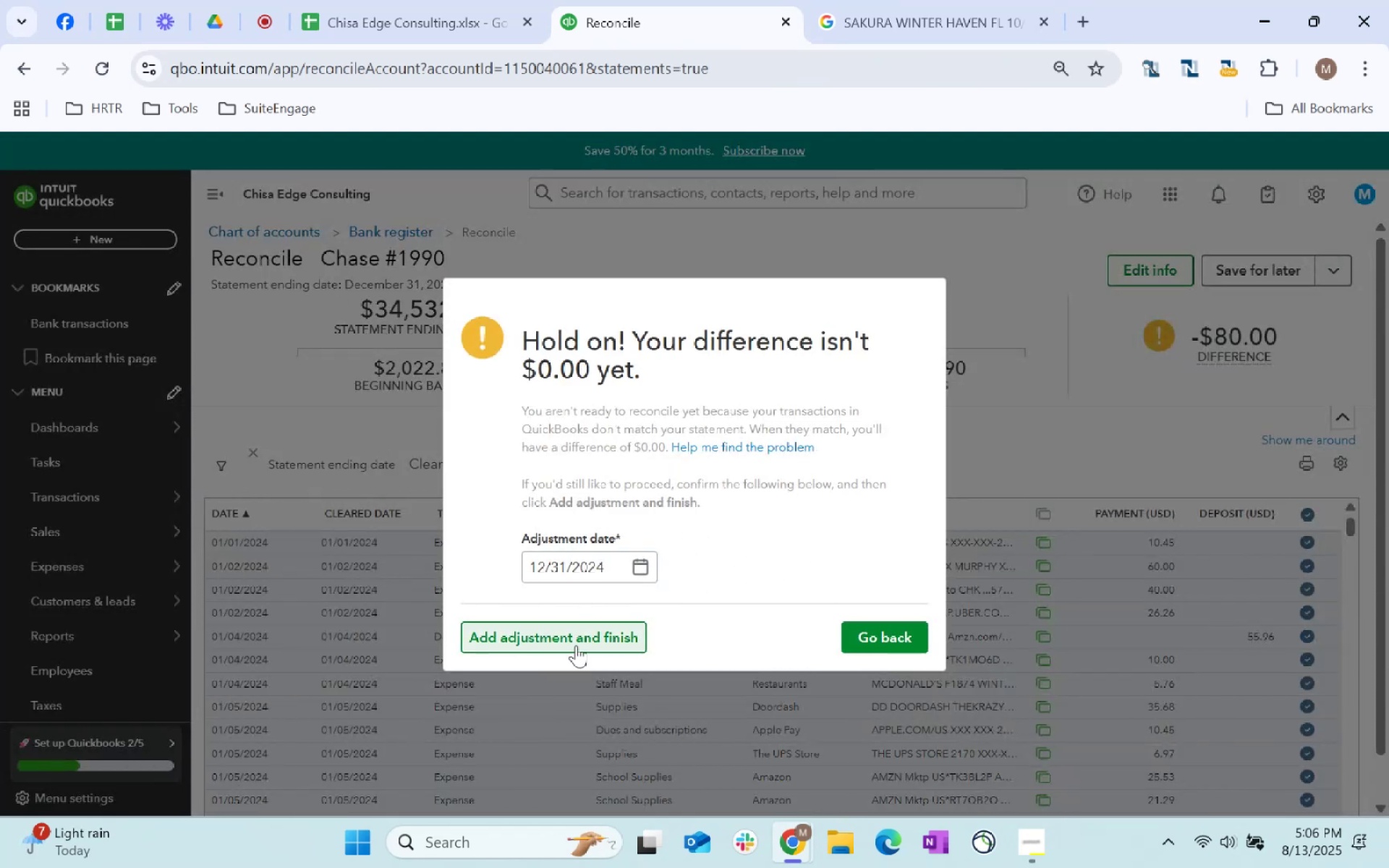 
mouse_move([999, 615])
 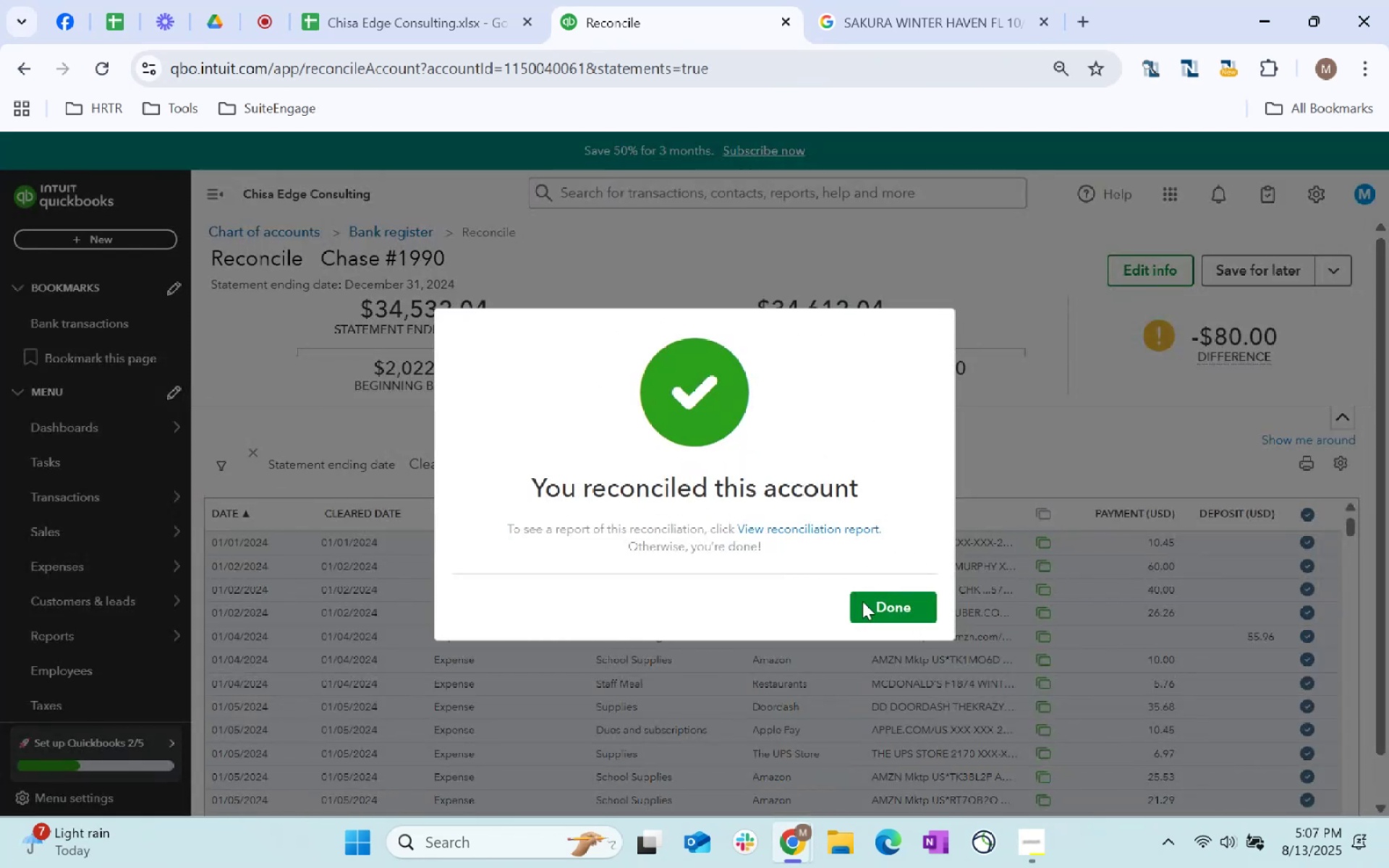 
left_click([888, 610])
 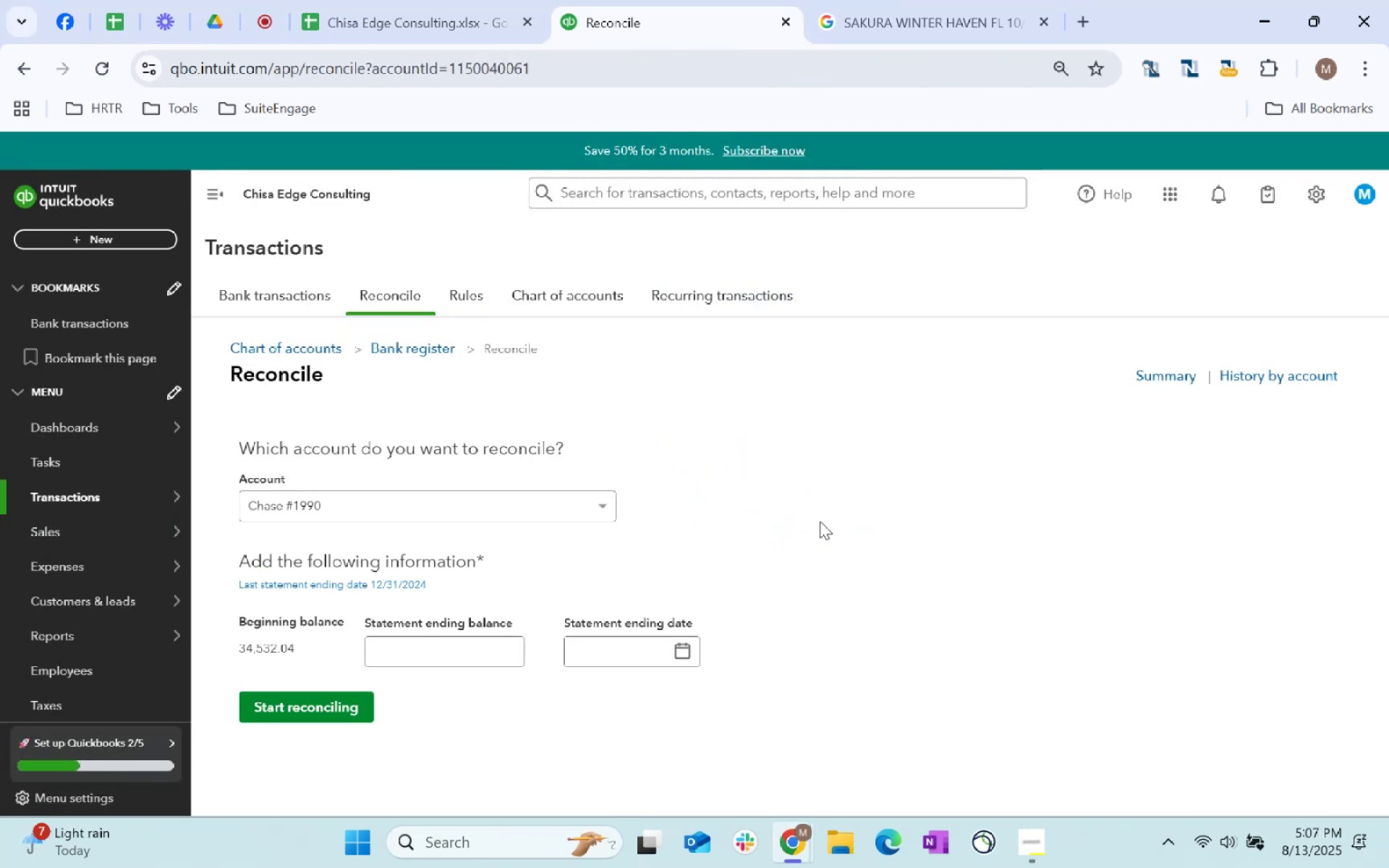 
left_click_drag(start_coordinate=[811, 528], to_coordinate=[809, 536])
 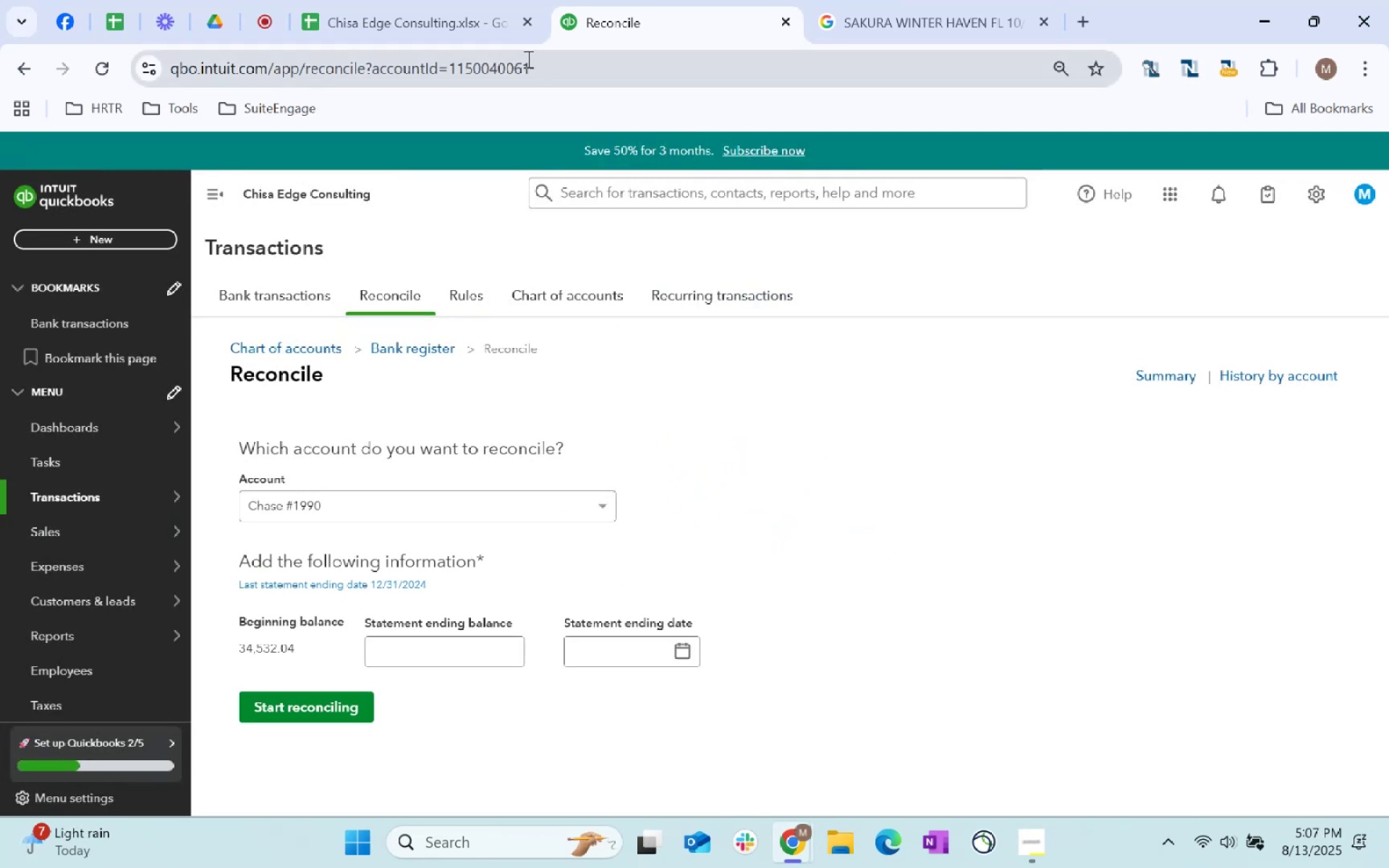 
left_click_drag(start_coordinate=[416, 1], to_coordinate=[412, 0])
 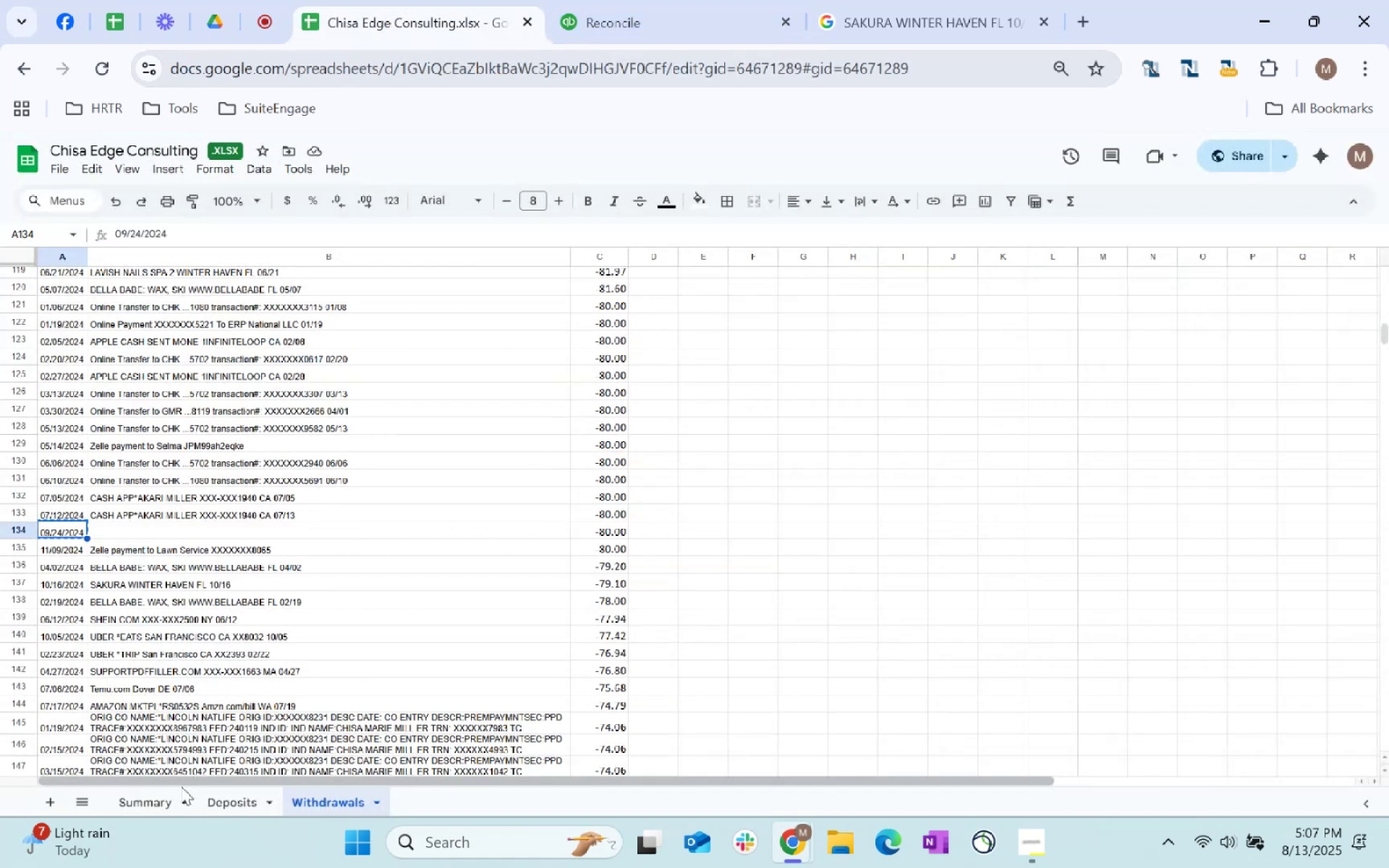 
left_click([150, 806])
 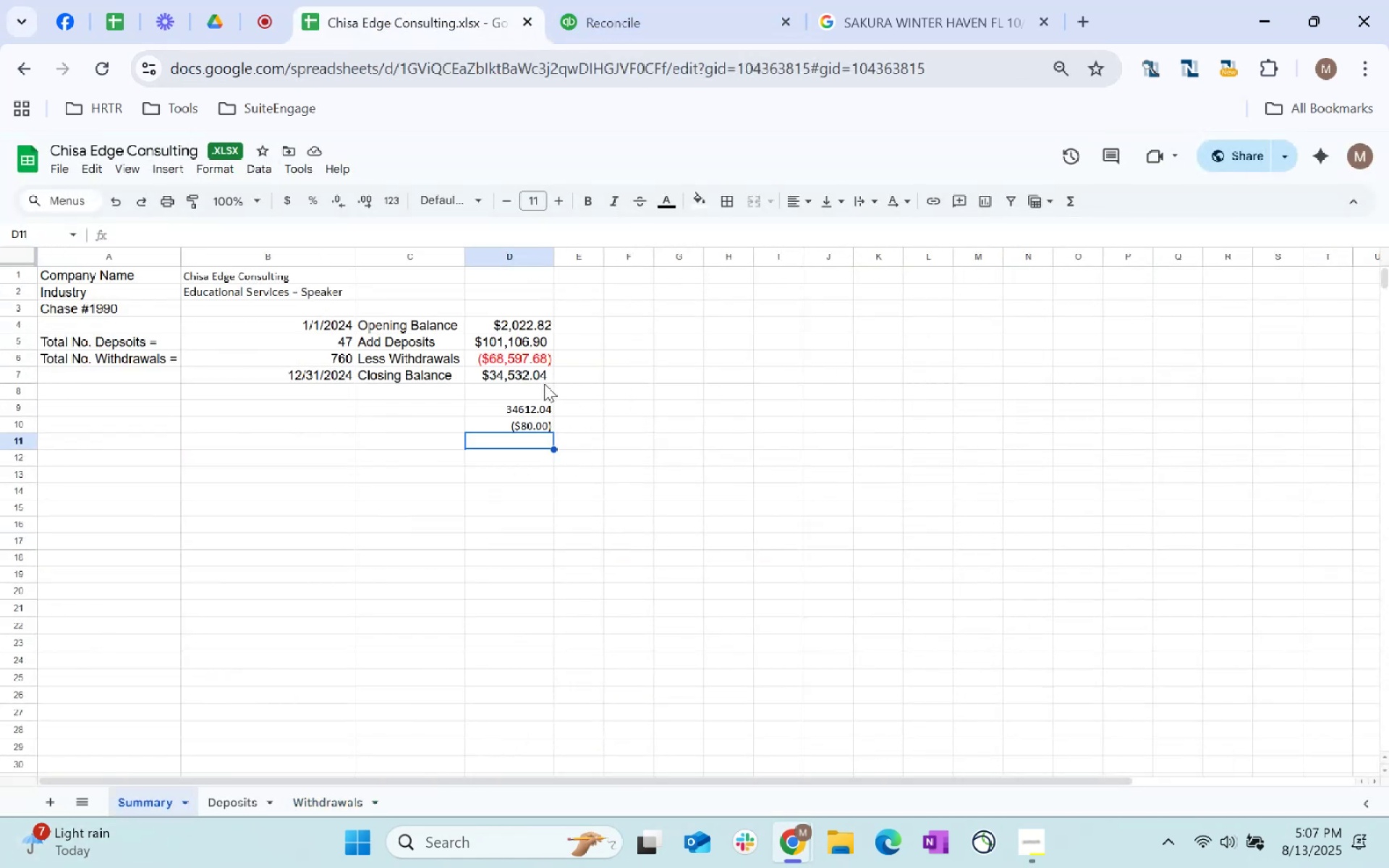 
left_click_drag(start_coordinate=[545, 411], to_coordinate=[545, 422])
 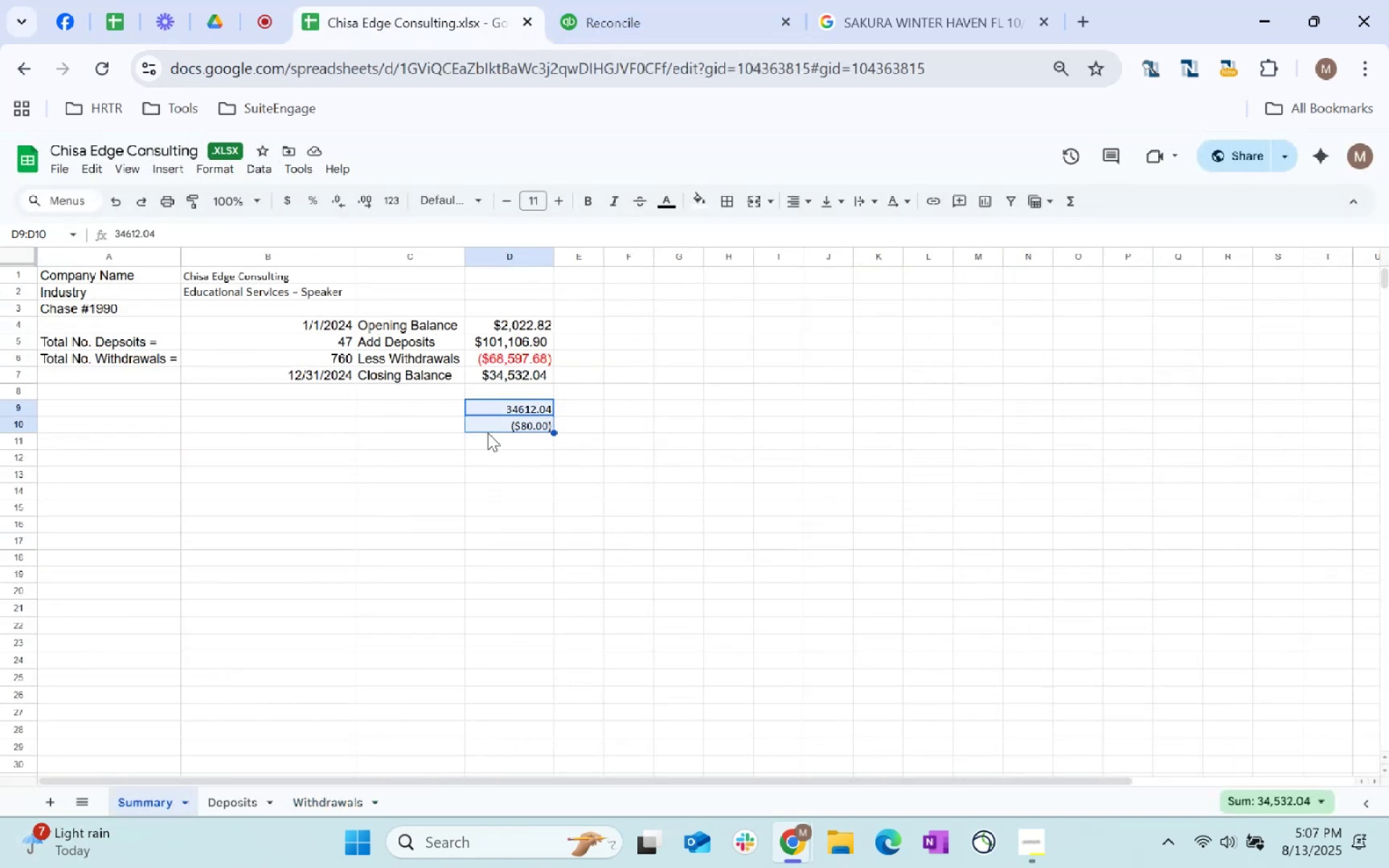 